 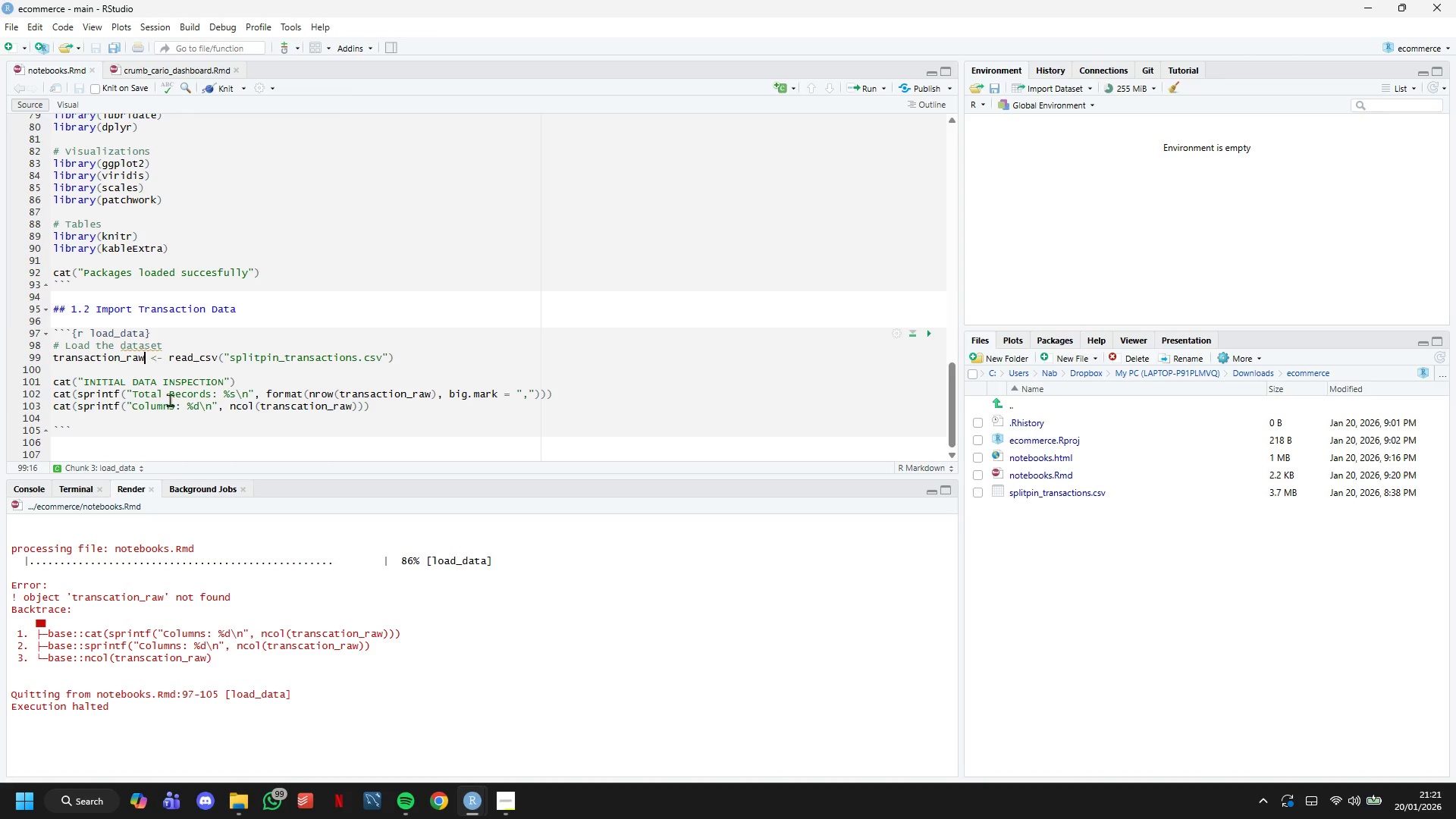 
left_click_drag(start_coordinate=[145, 358], to_coordinate=[42, 353])
 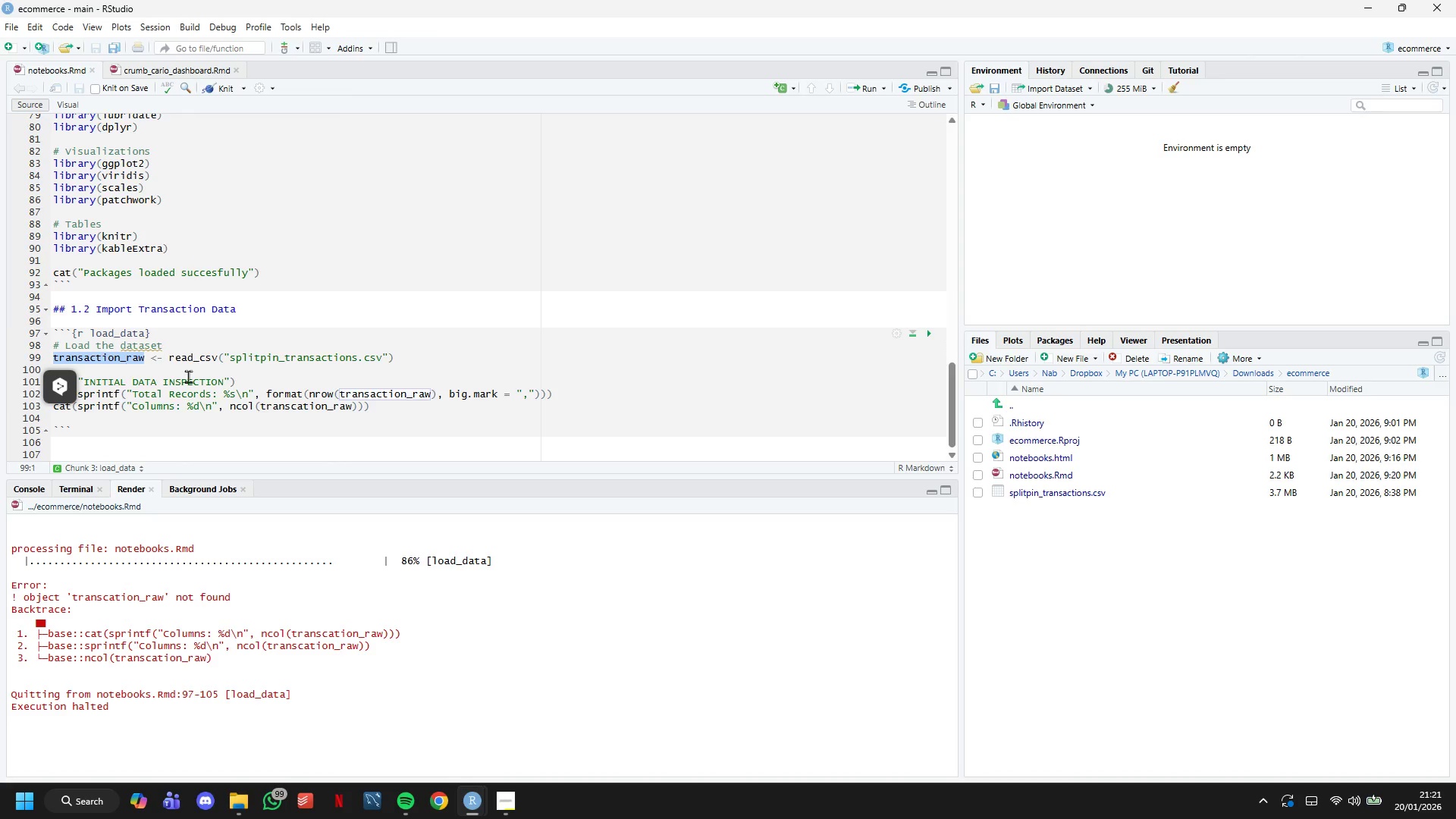 
key(Control+C)
 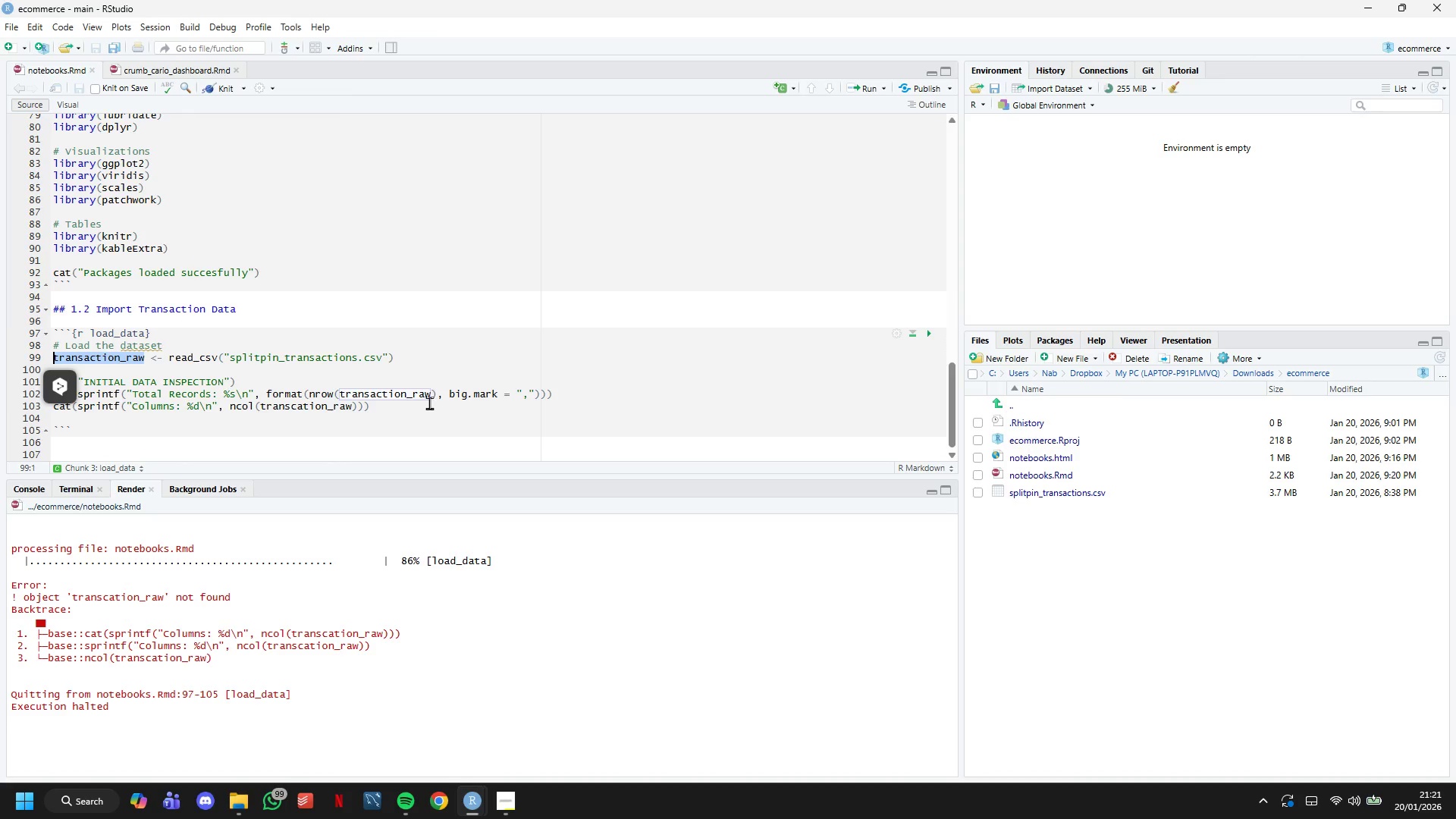 
left_click([425, 394])
 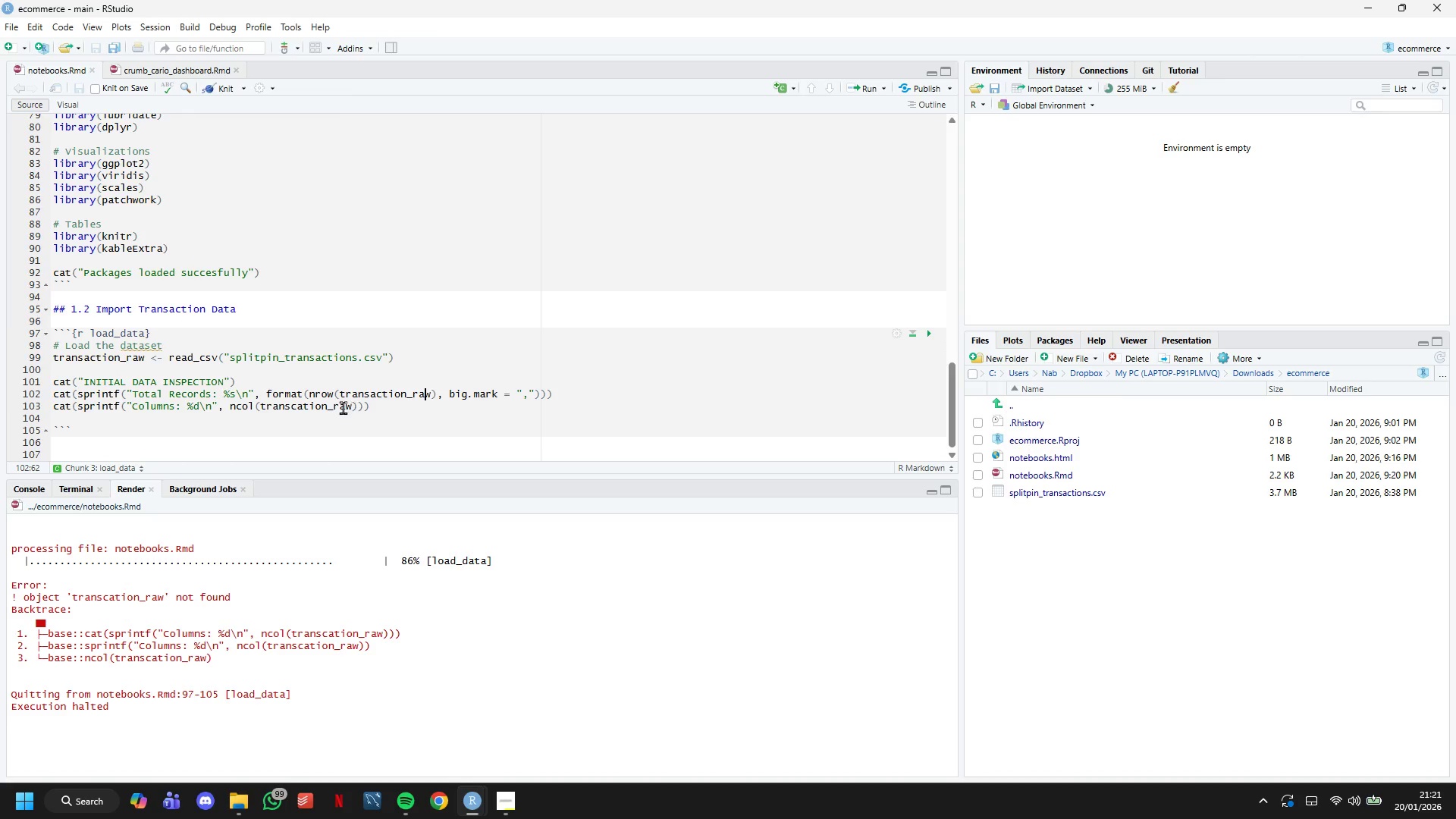 
left_click([333, 407])
 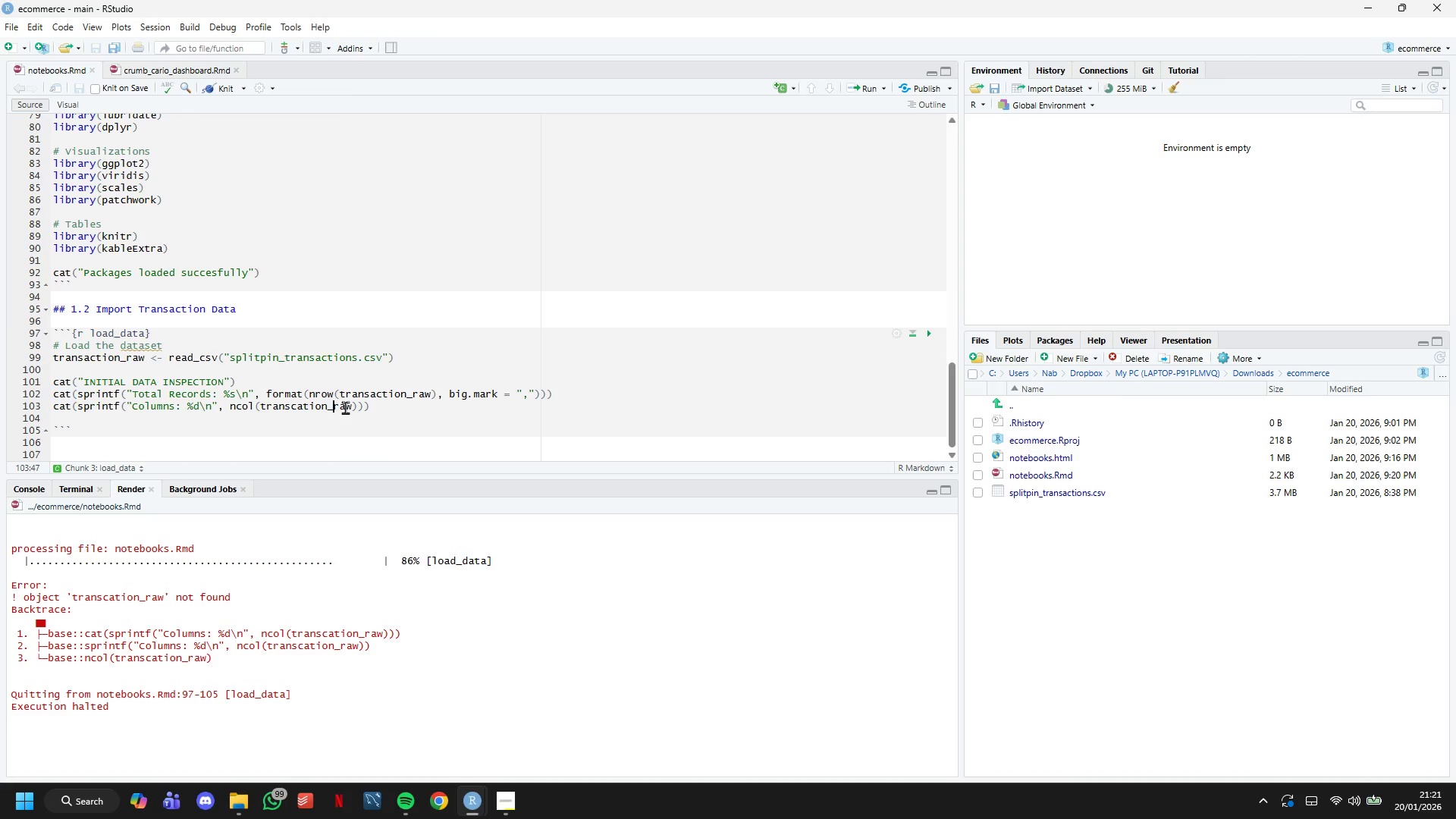 
hold_key(key=ControlLeft, duration=0.97)
 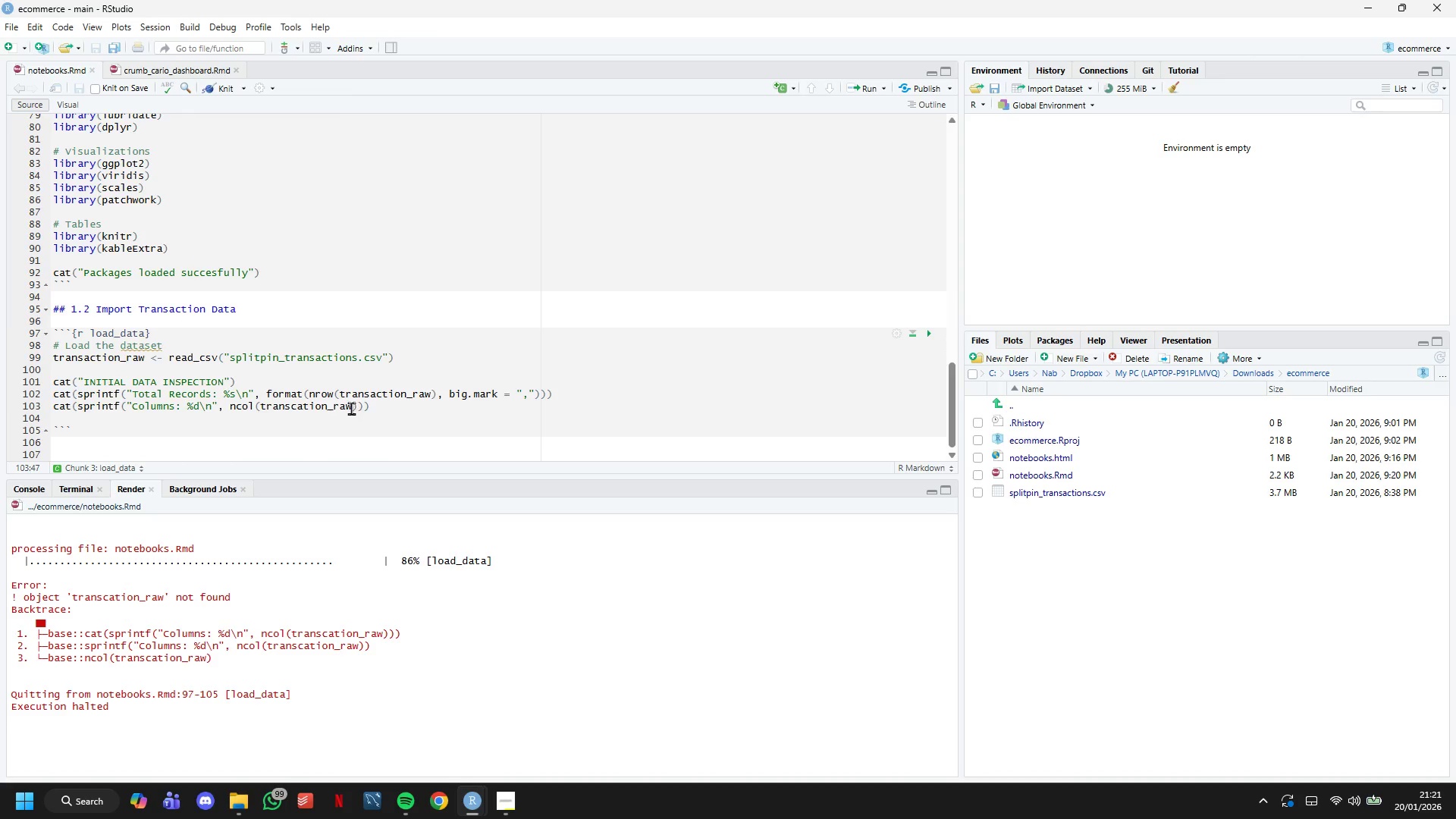 
left_click([351, 407])
 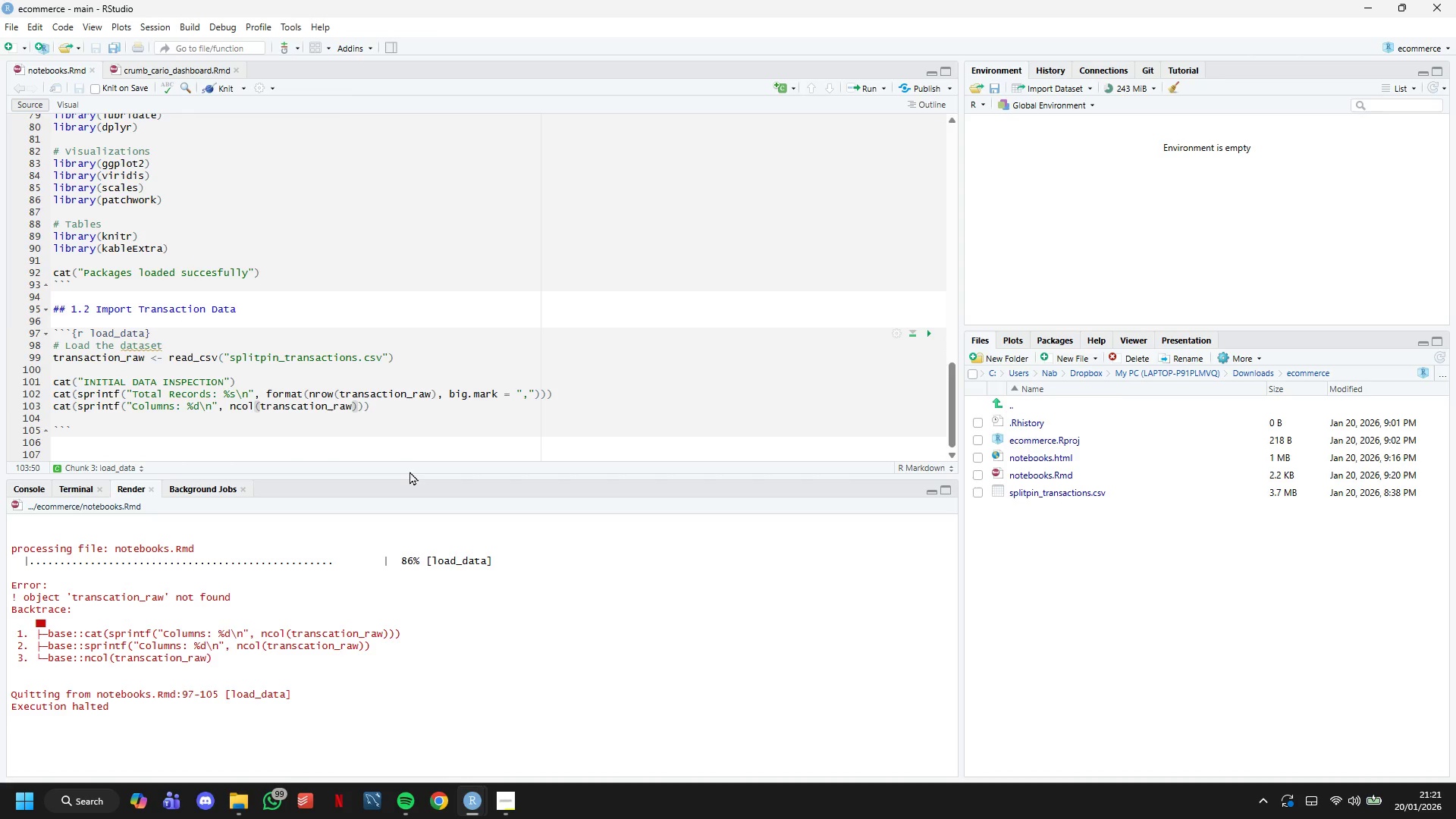 
key(ArrowLeft)
 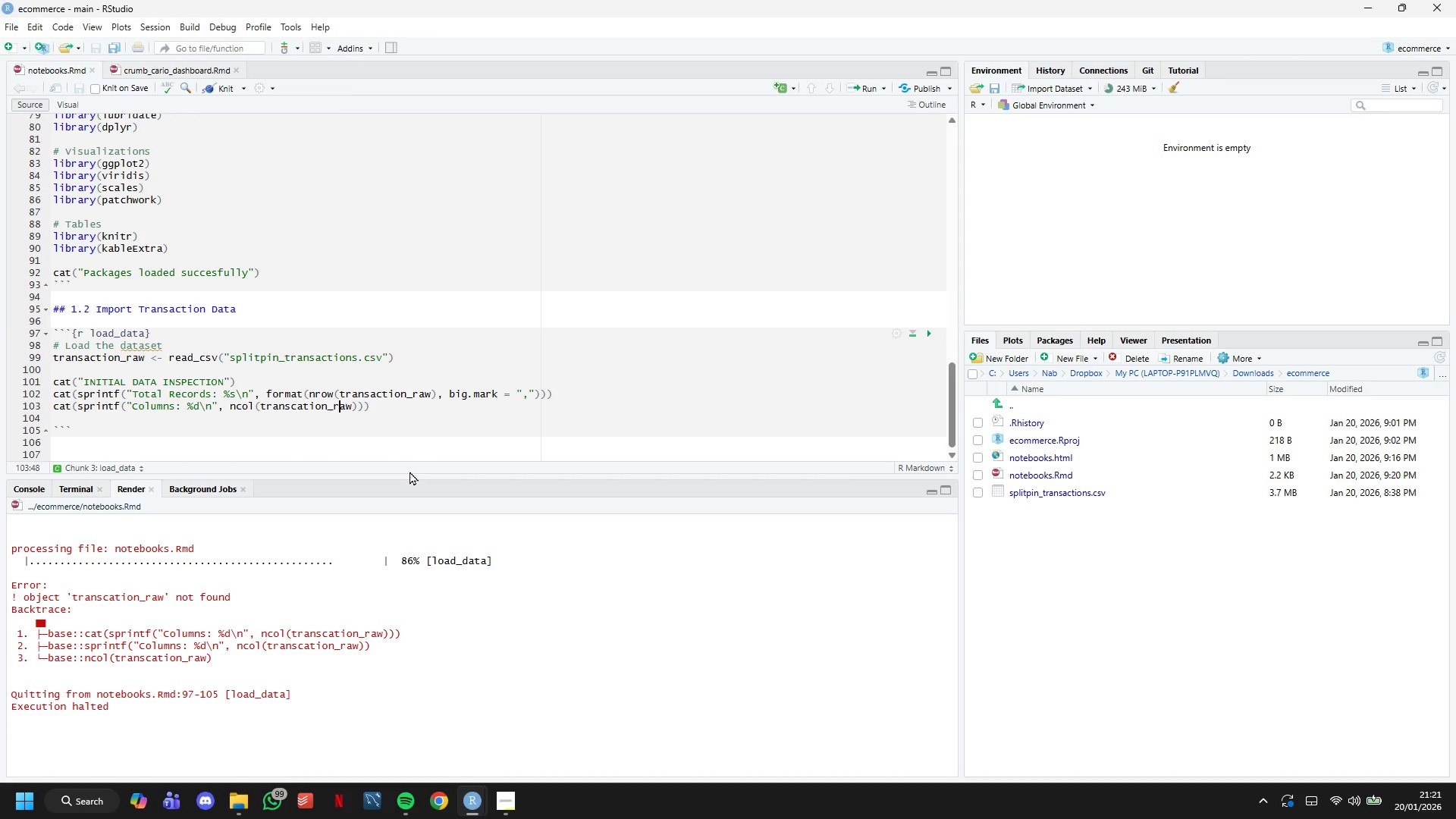 
key(ArrowLeft)
 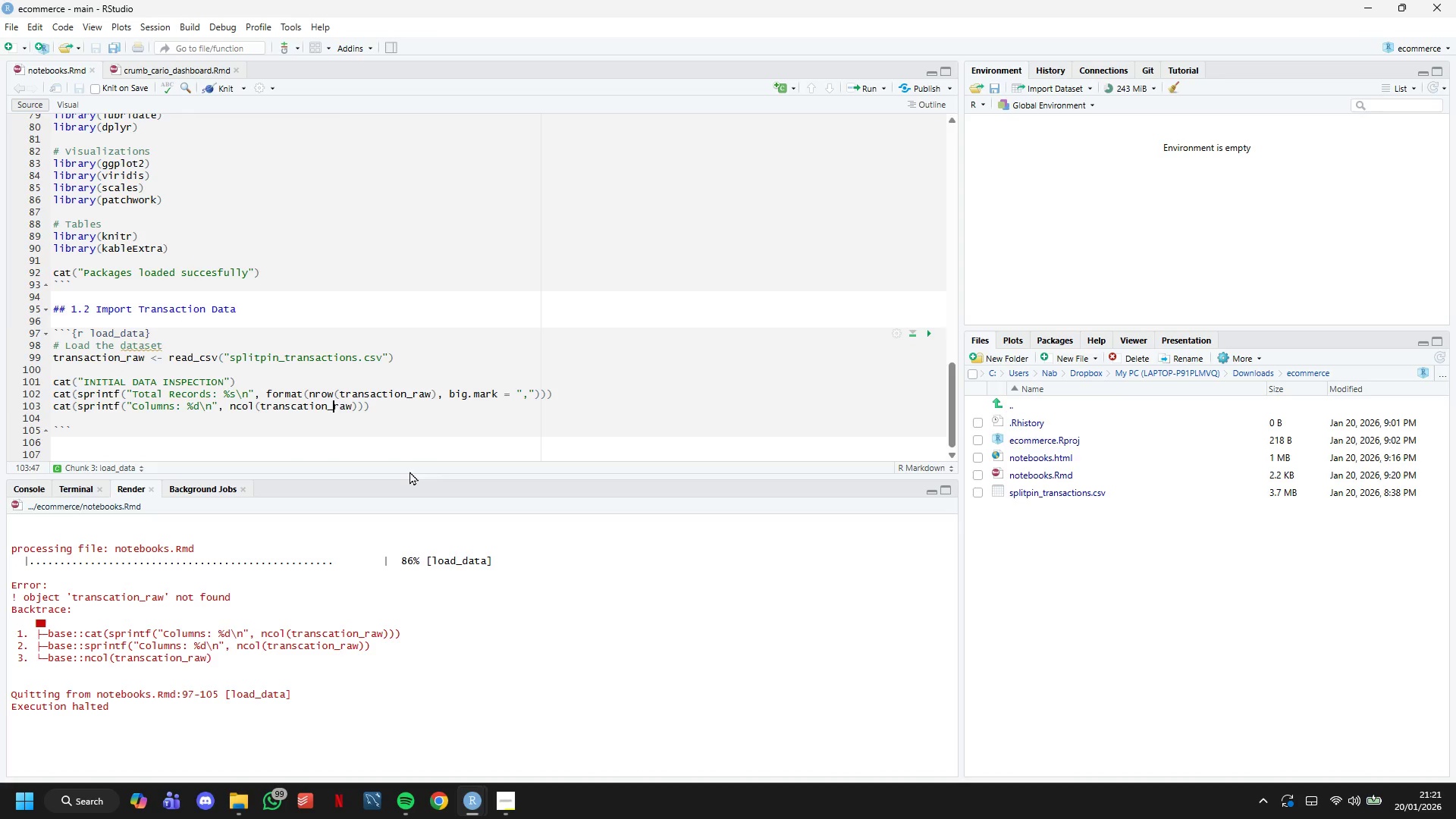 
key(ArrowLeft)
 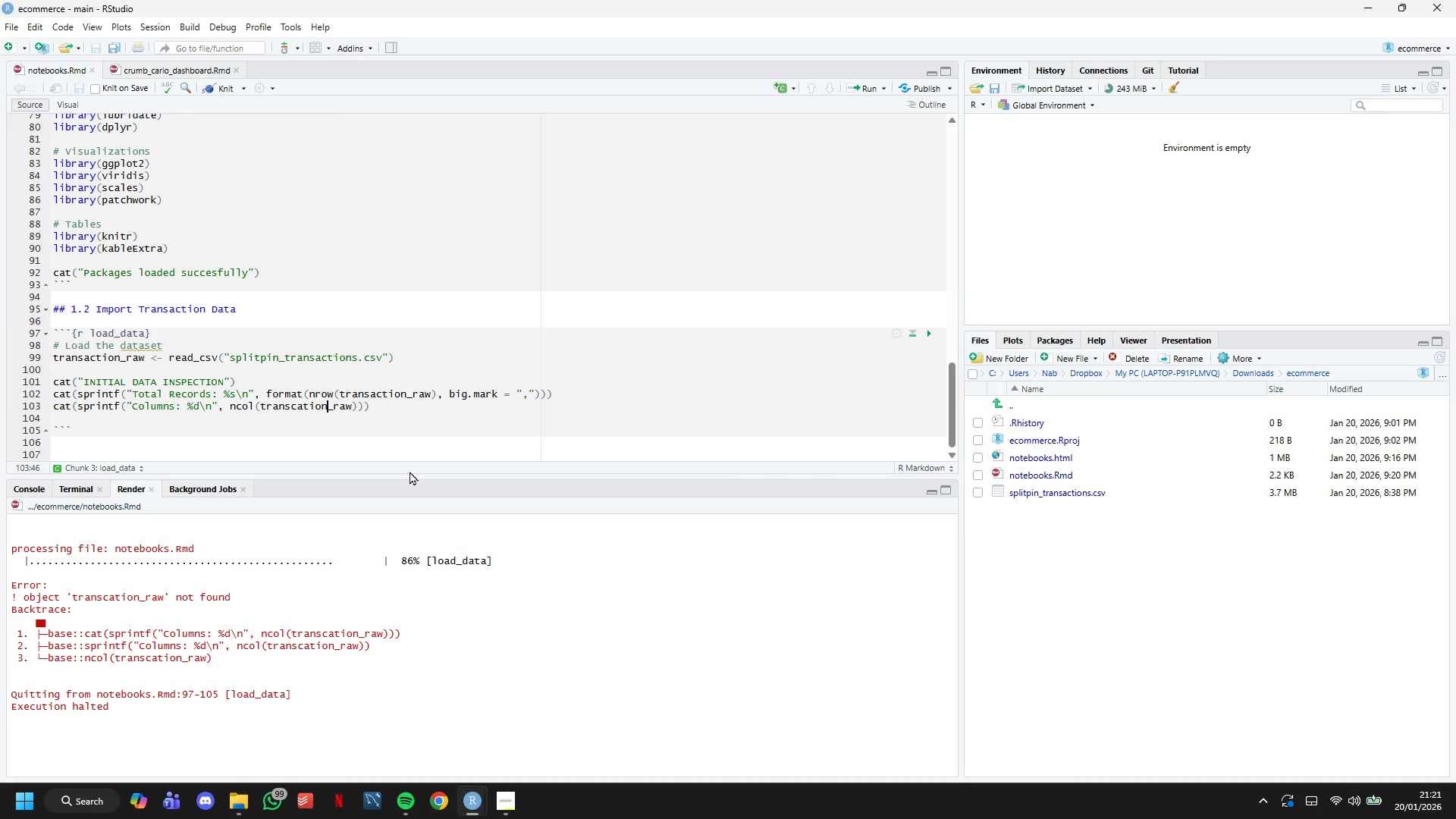 
key(ArrowLeft)
 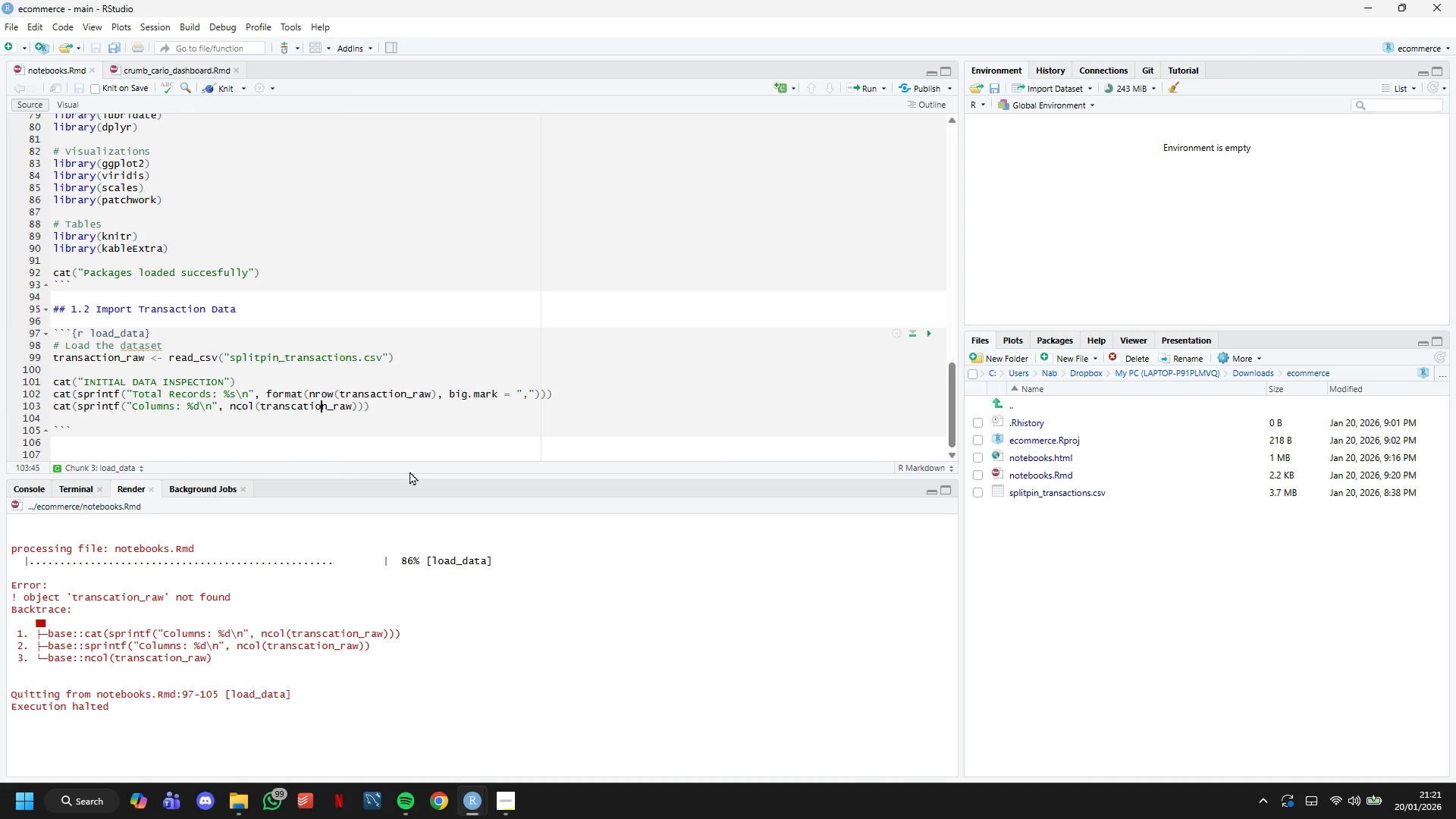 
key(ArrowLeft)
 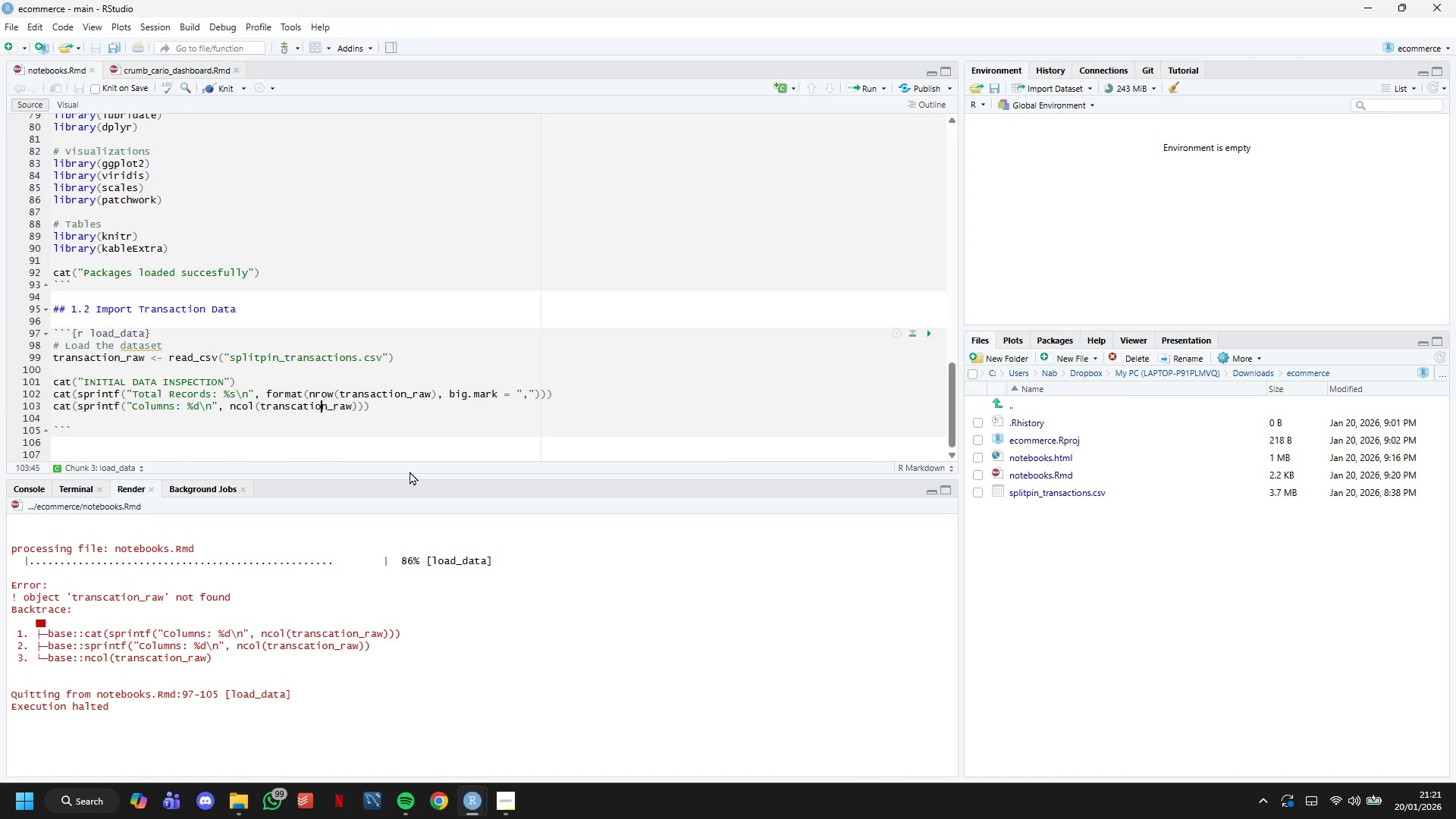 
key(ArrowLeft)
 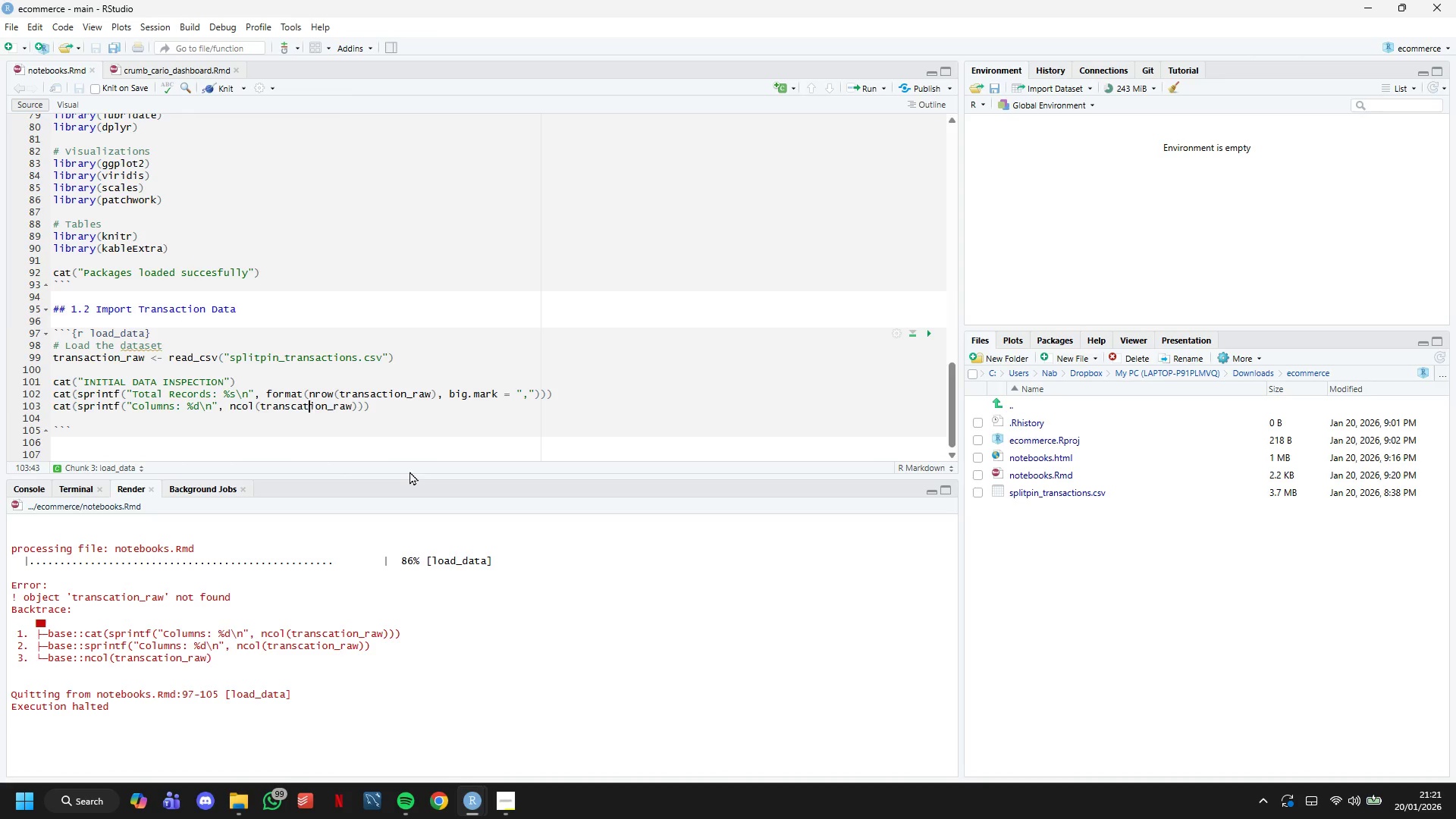 
key(ArrowLeft)
 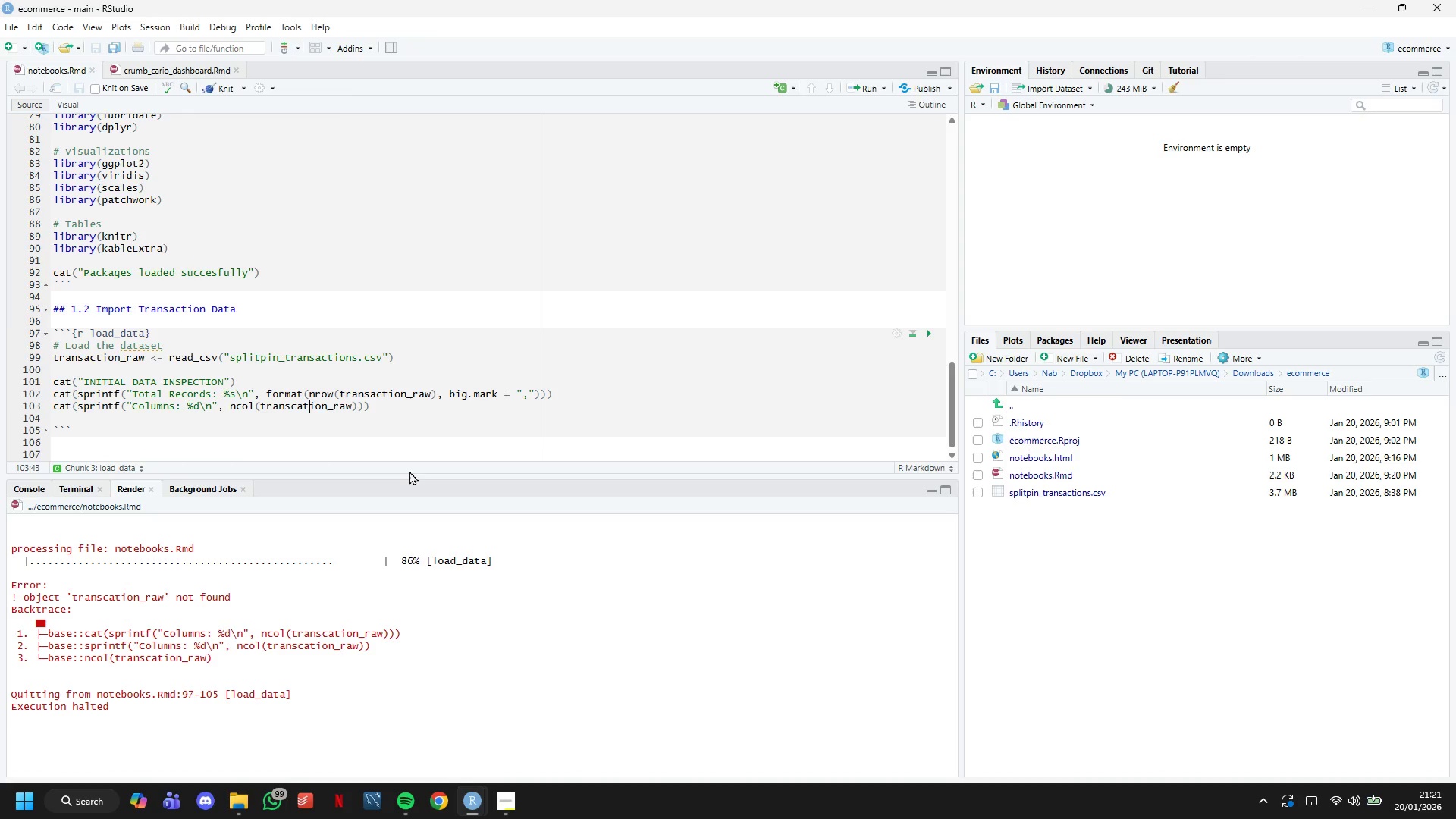 
key(ArrowLeft)
 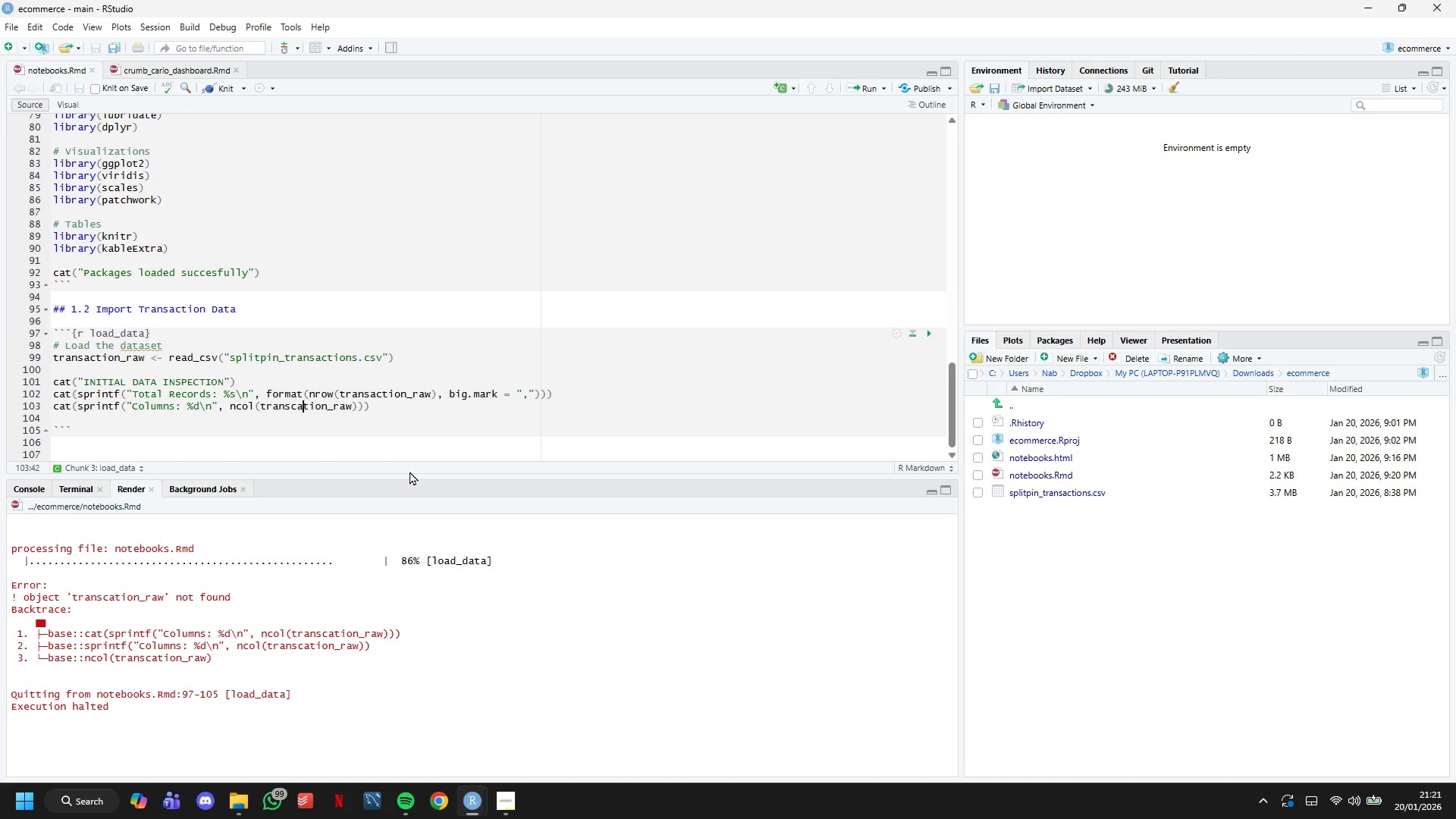 
key(ArrowLeft)
 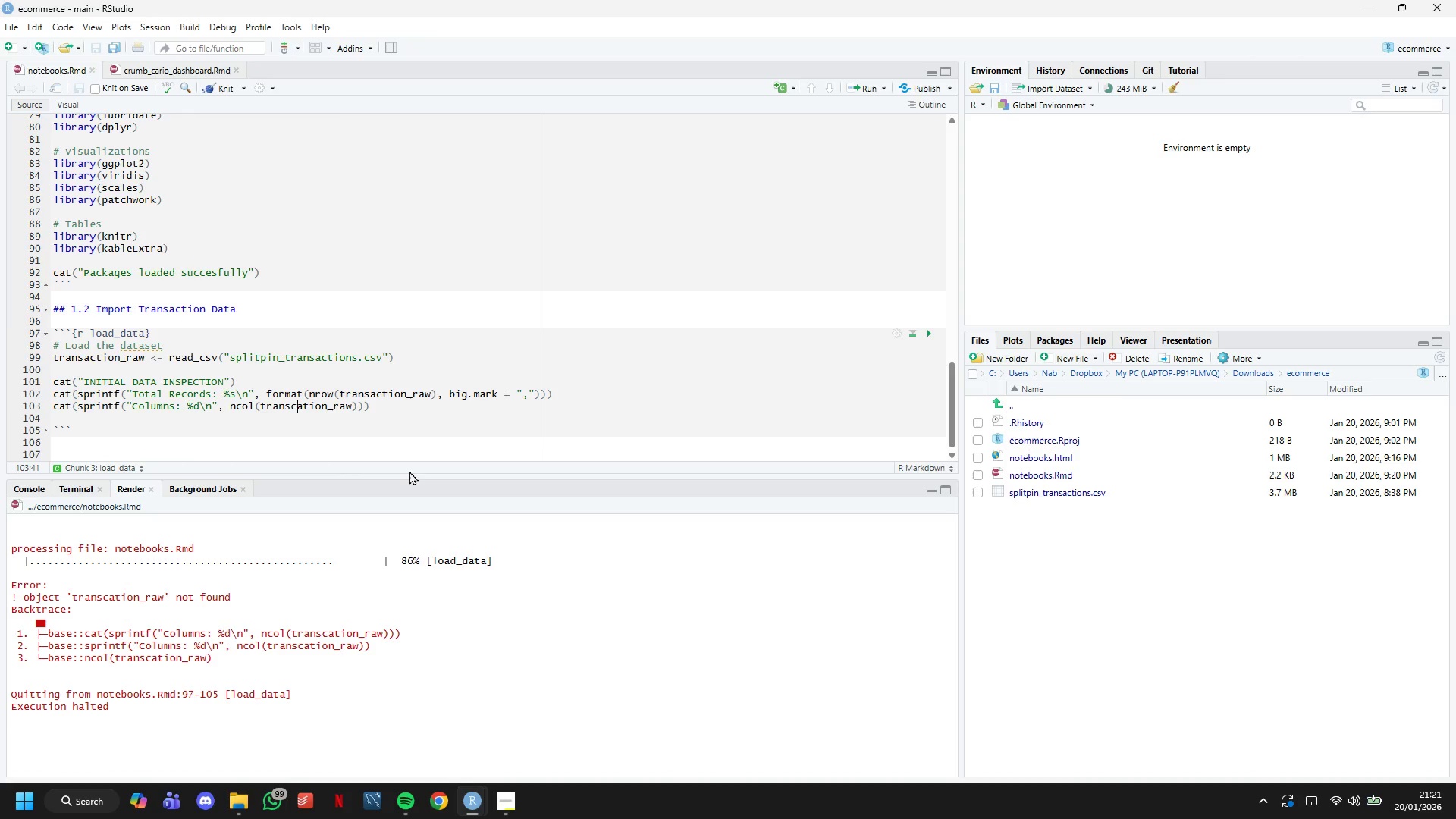 
key(Backspace)
 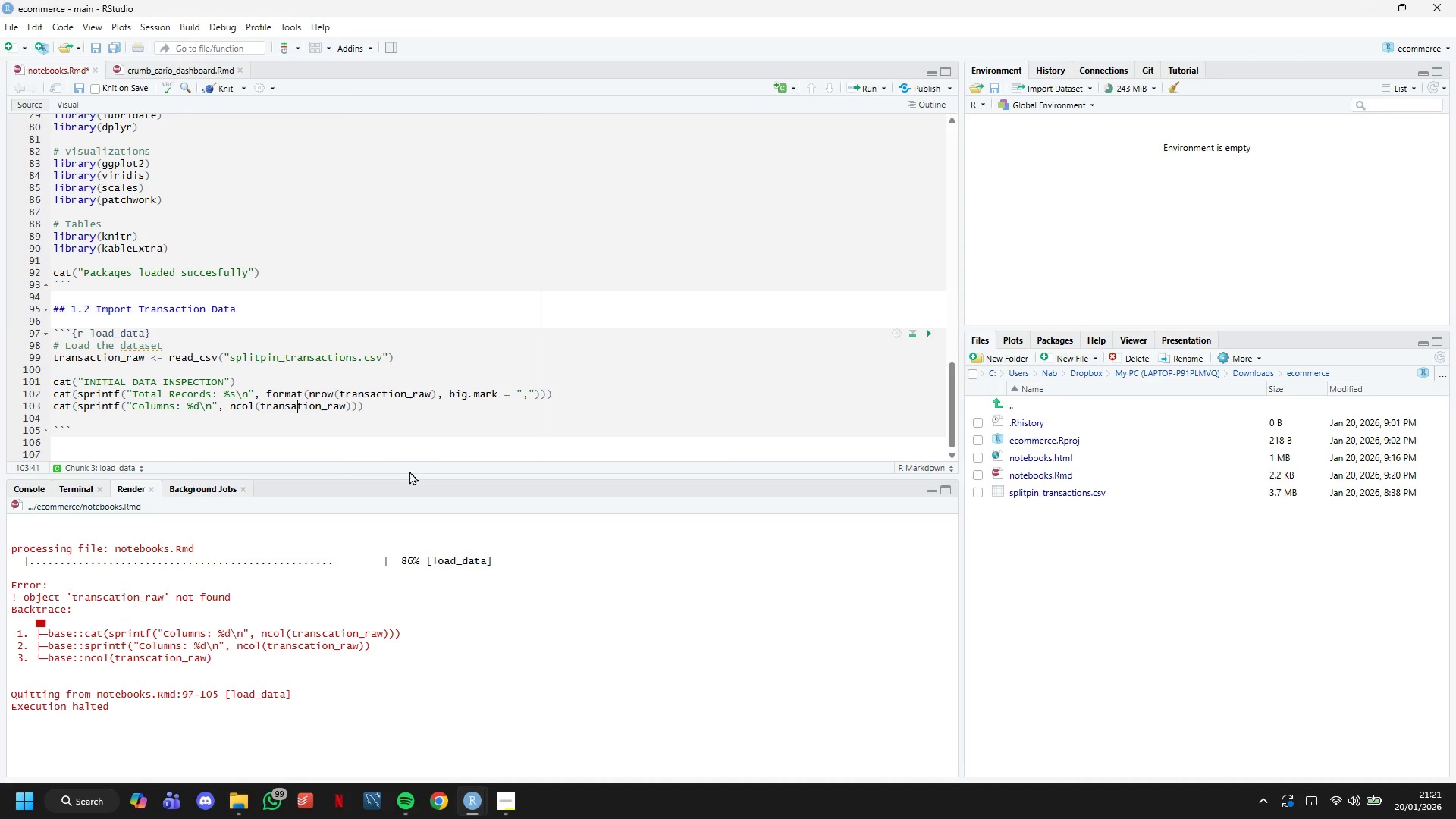 
key(ArrowRight)
 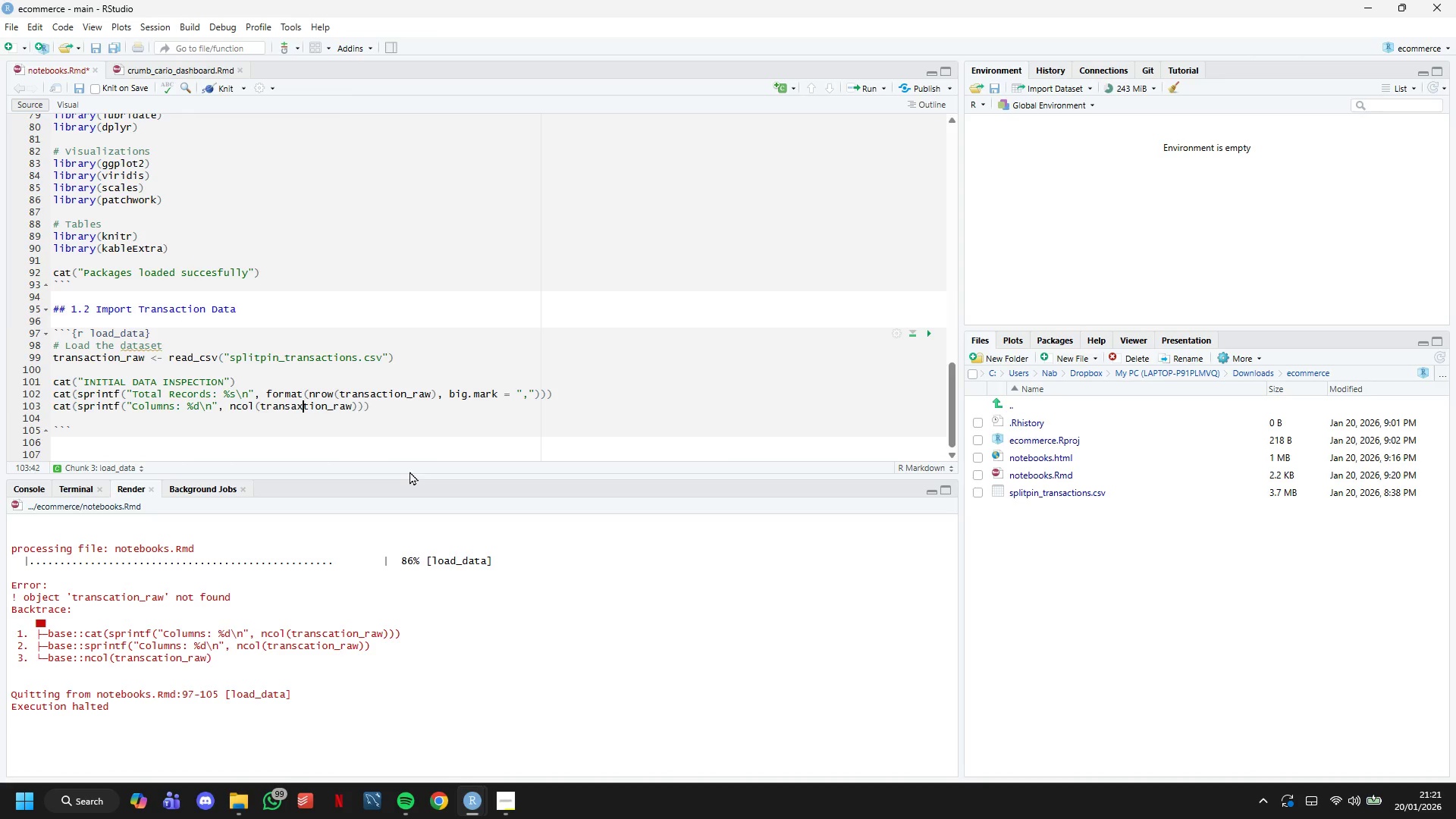 
key(X)
 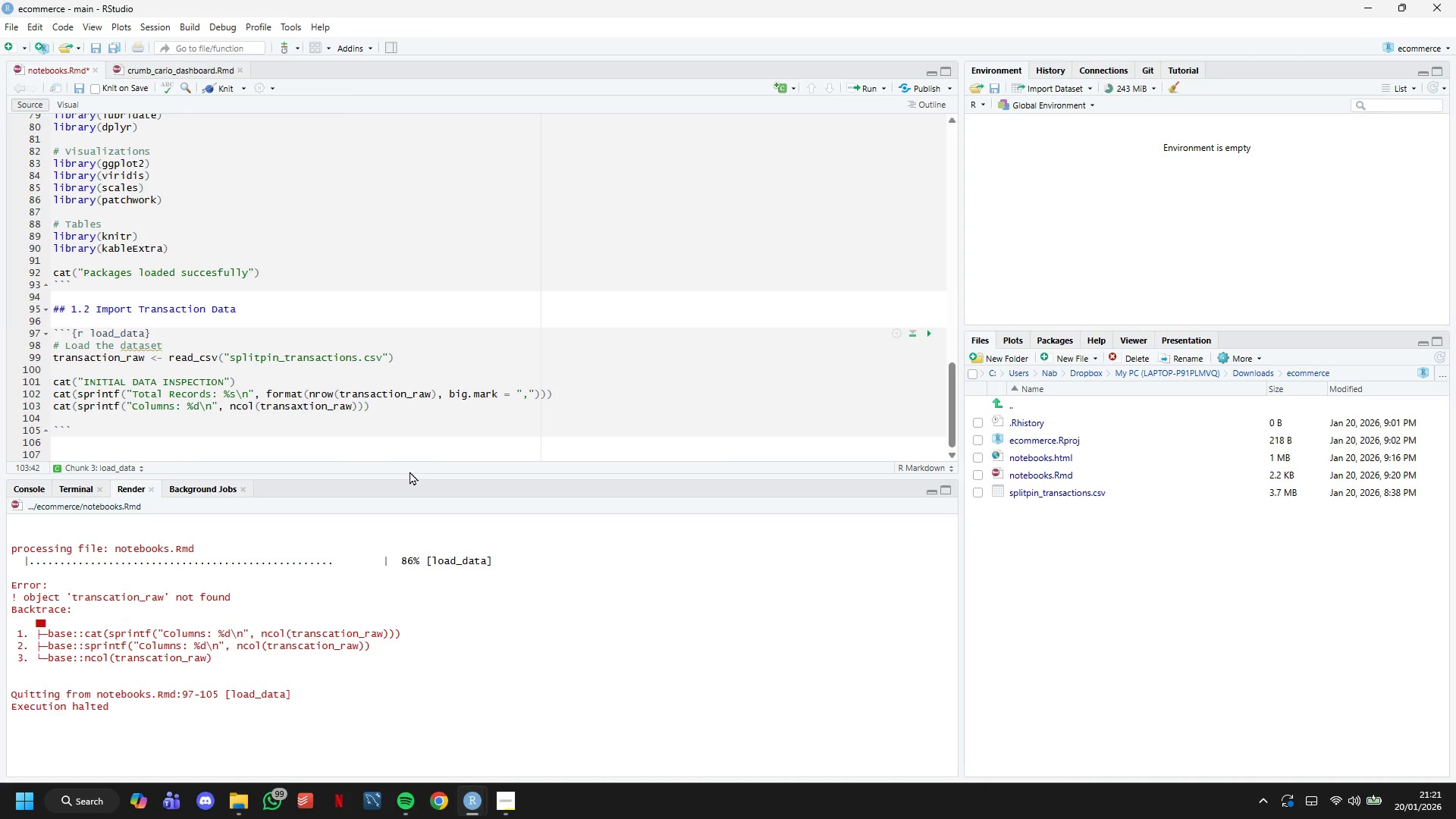 
key(Backspace)
 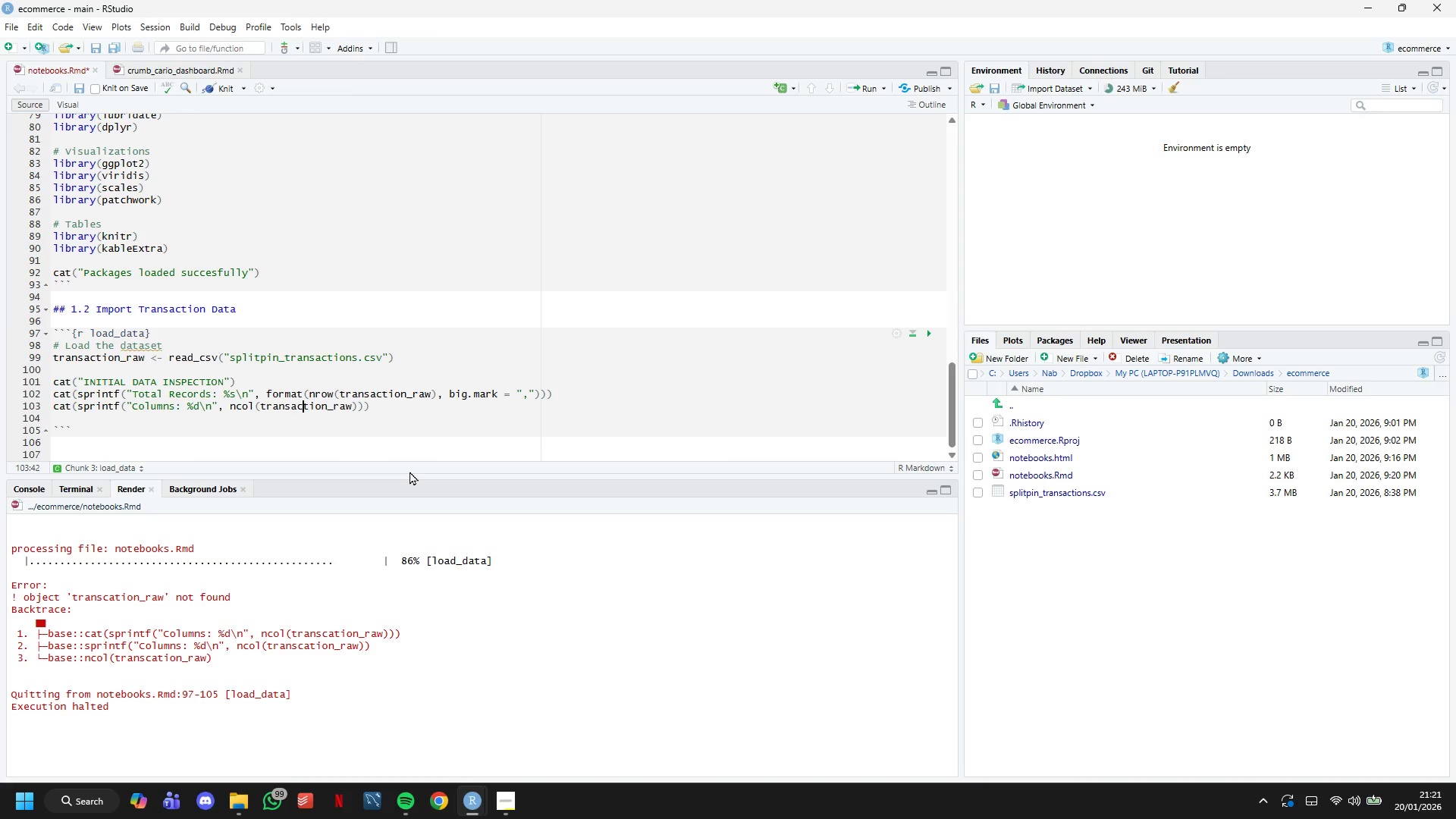 
key(C)
 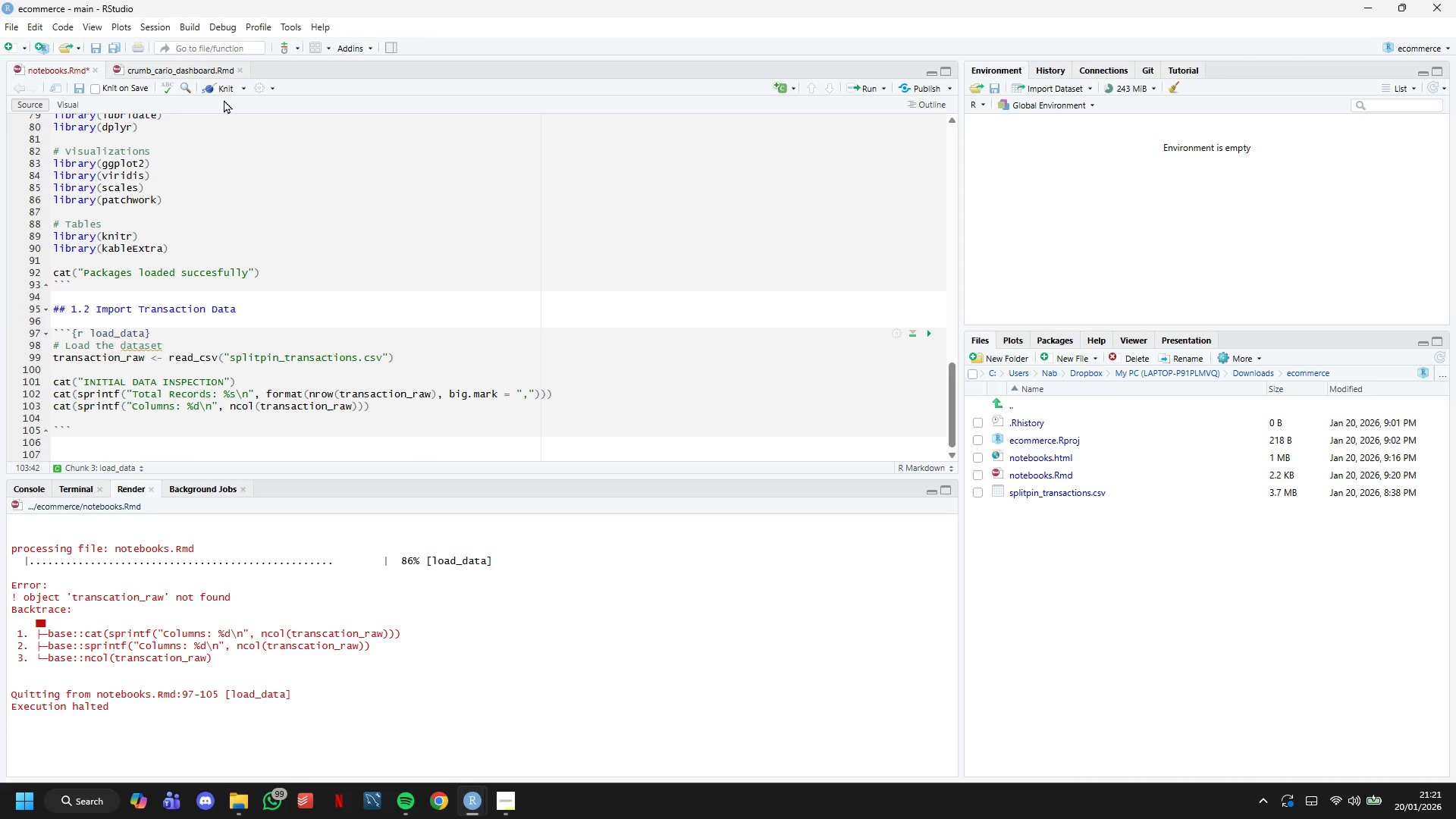 
left_click([219, 89])
 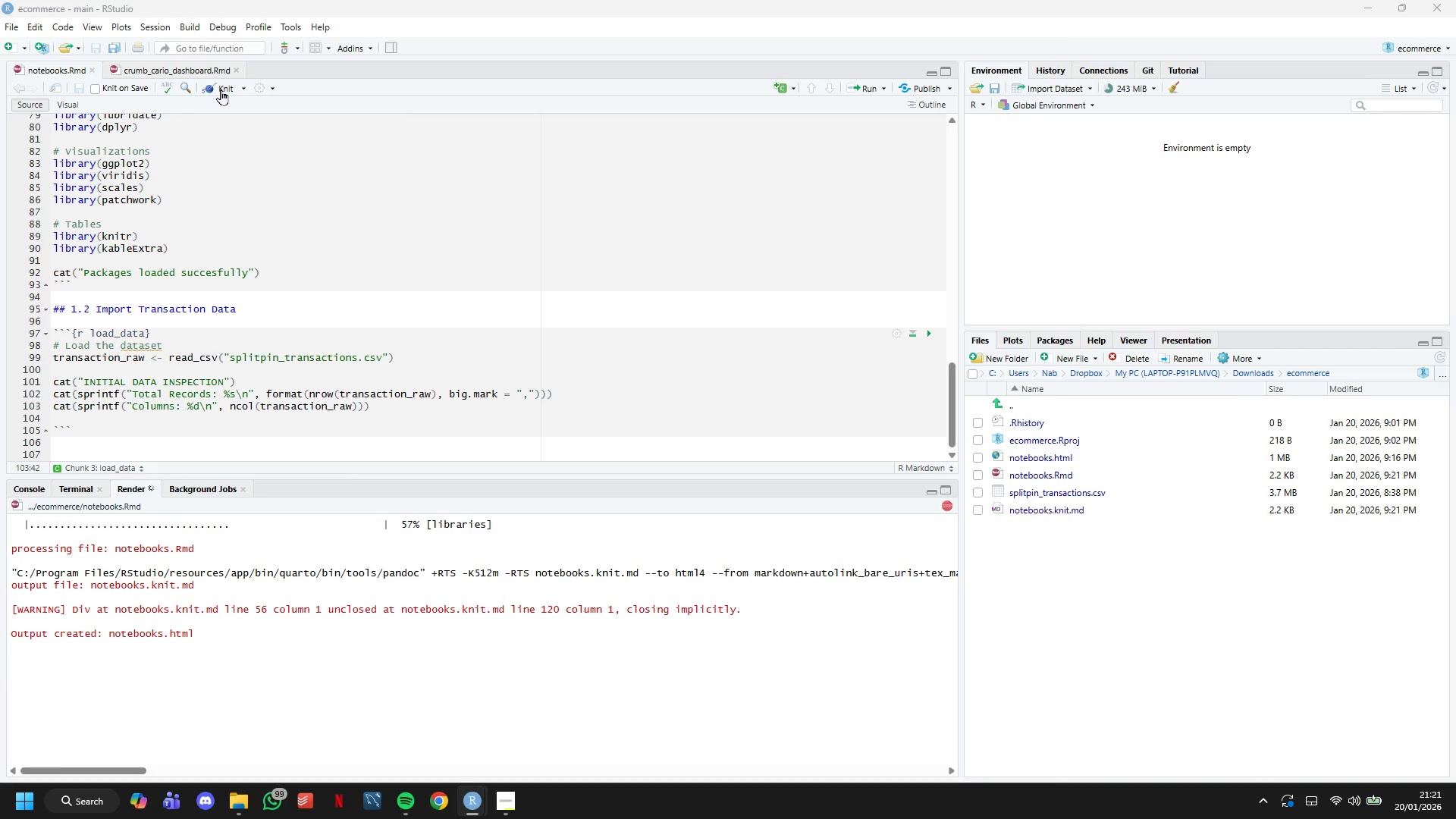 
wait(7.94)
 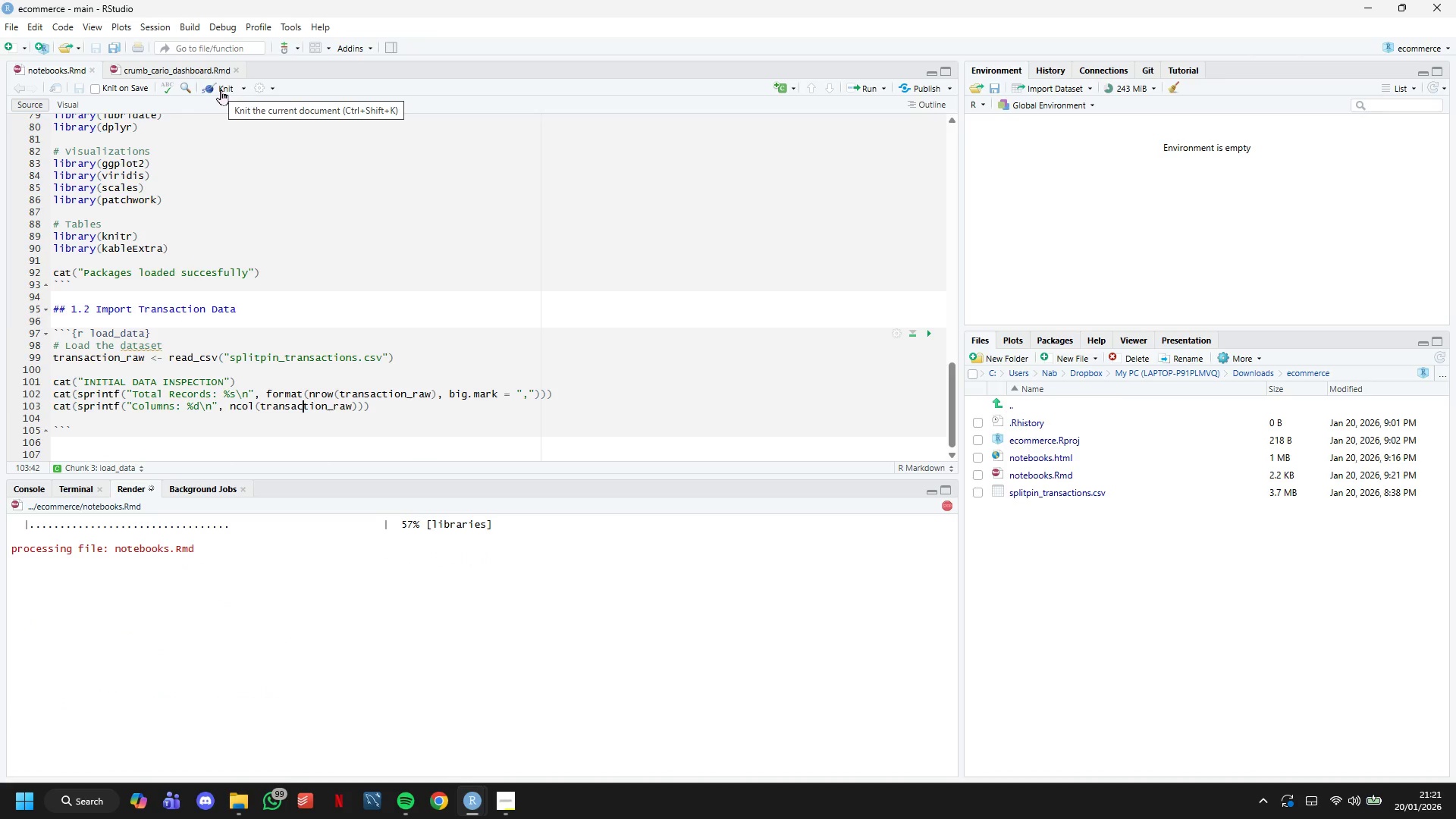 
scroll: coordinate [837, 235], scroll_direction: down, amount: 6.0
 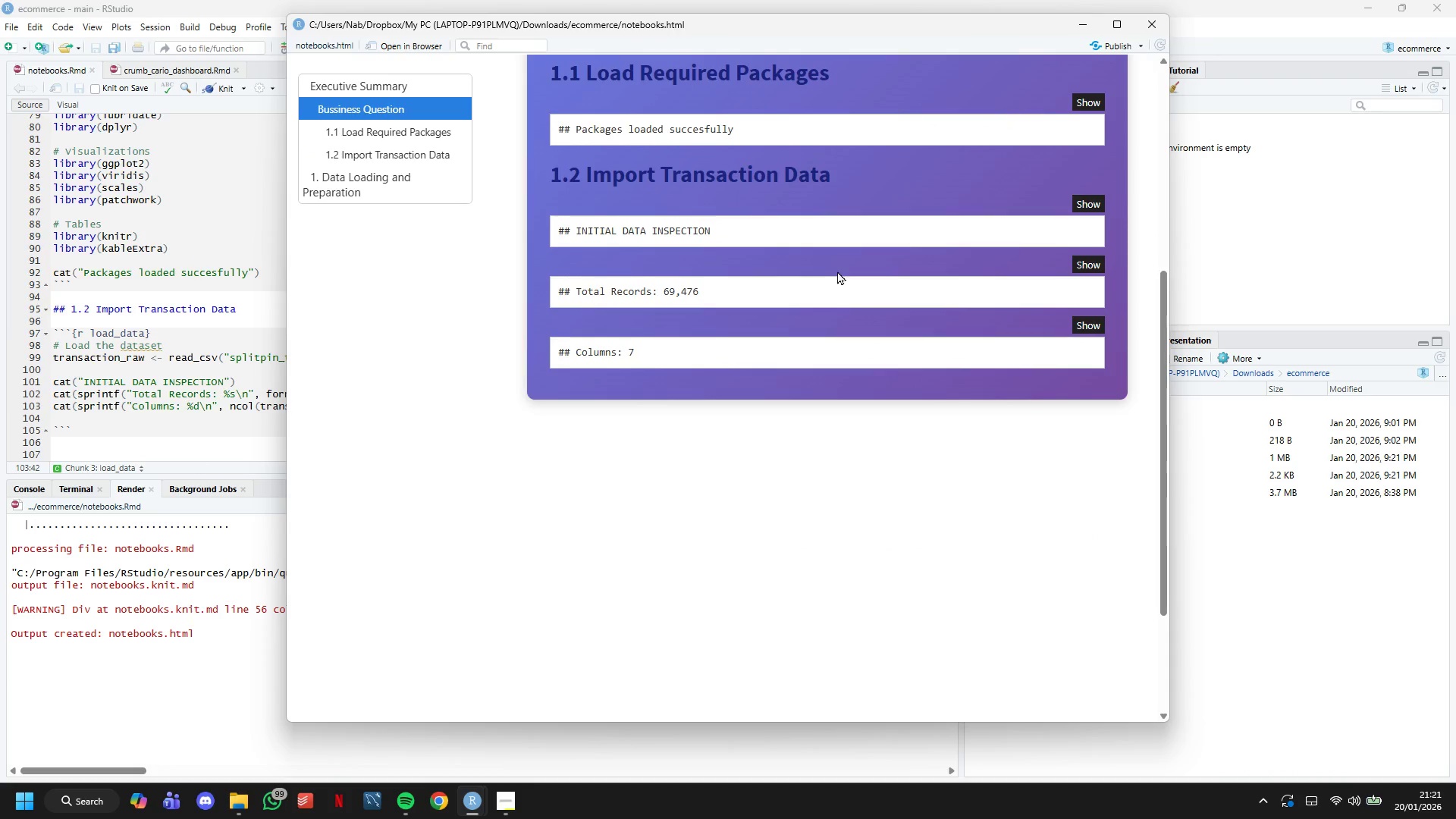 
scroll: coordinate [1038, 211], scroll_direction: up, amount: 10.0
 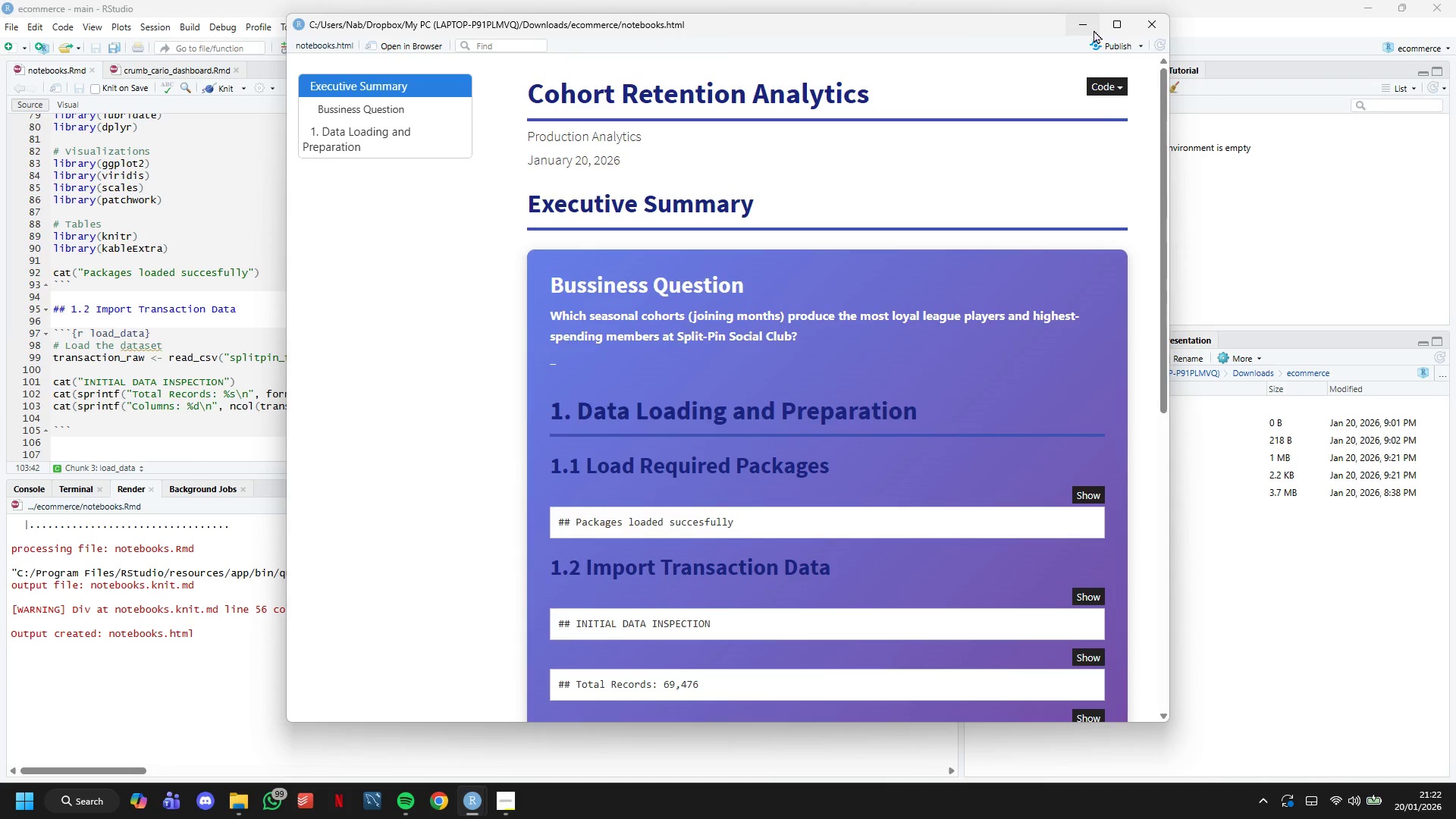 
left_click([1088, 28])
 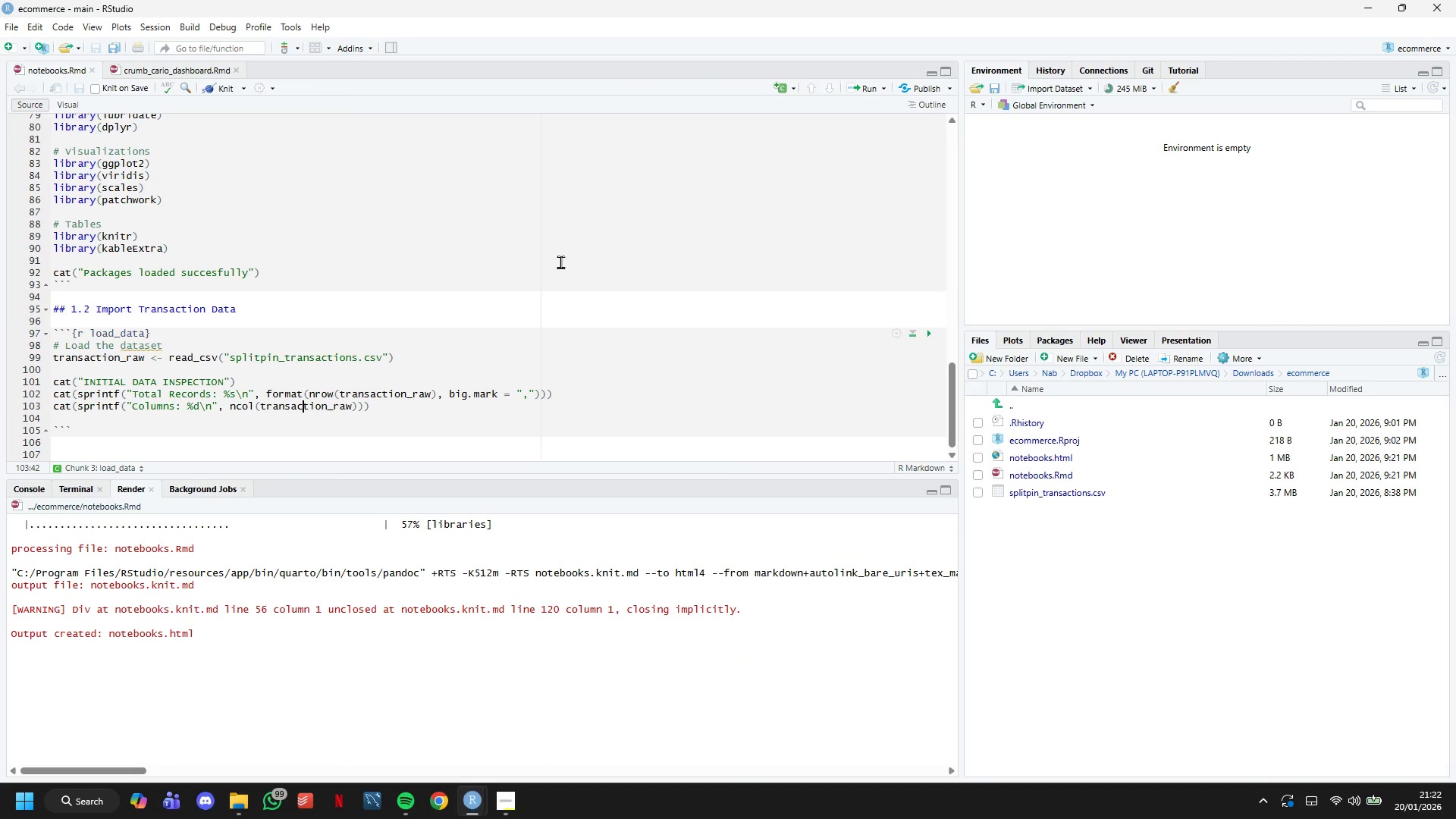 
scroll: coordinate [495, 317], scroll_direction: down, amount: 6.0
 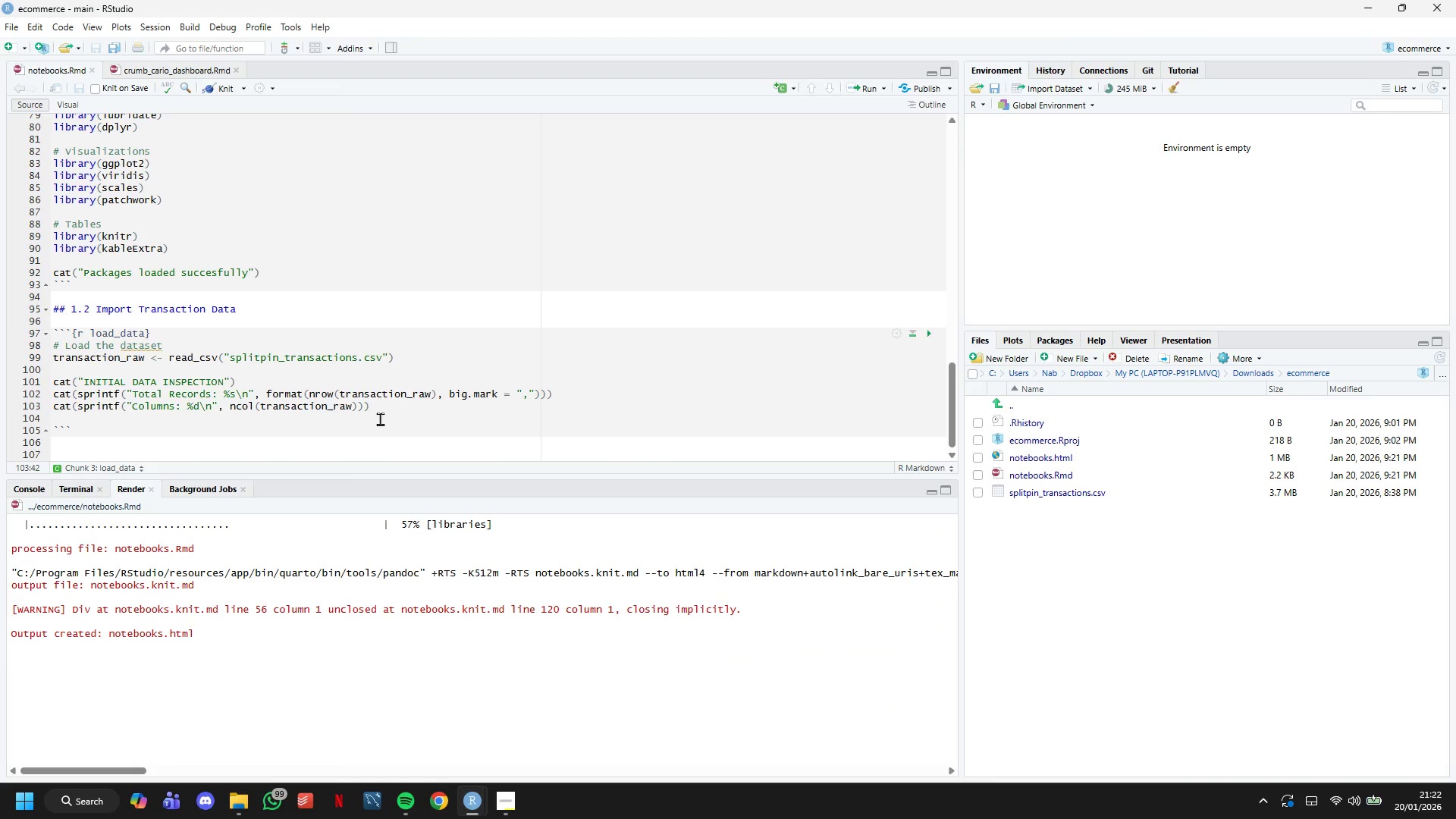 
left_click([197, 412])
 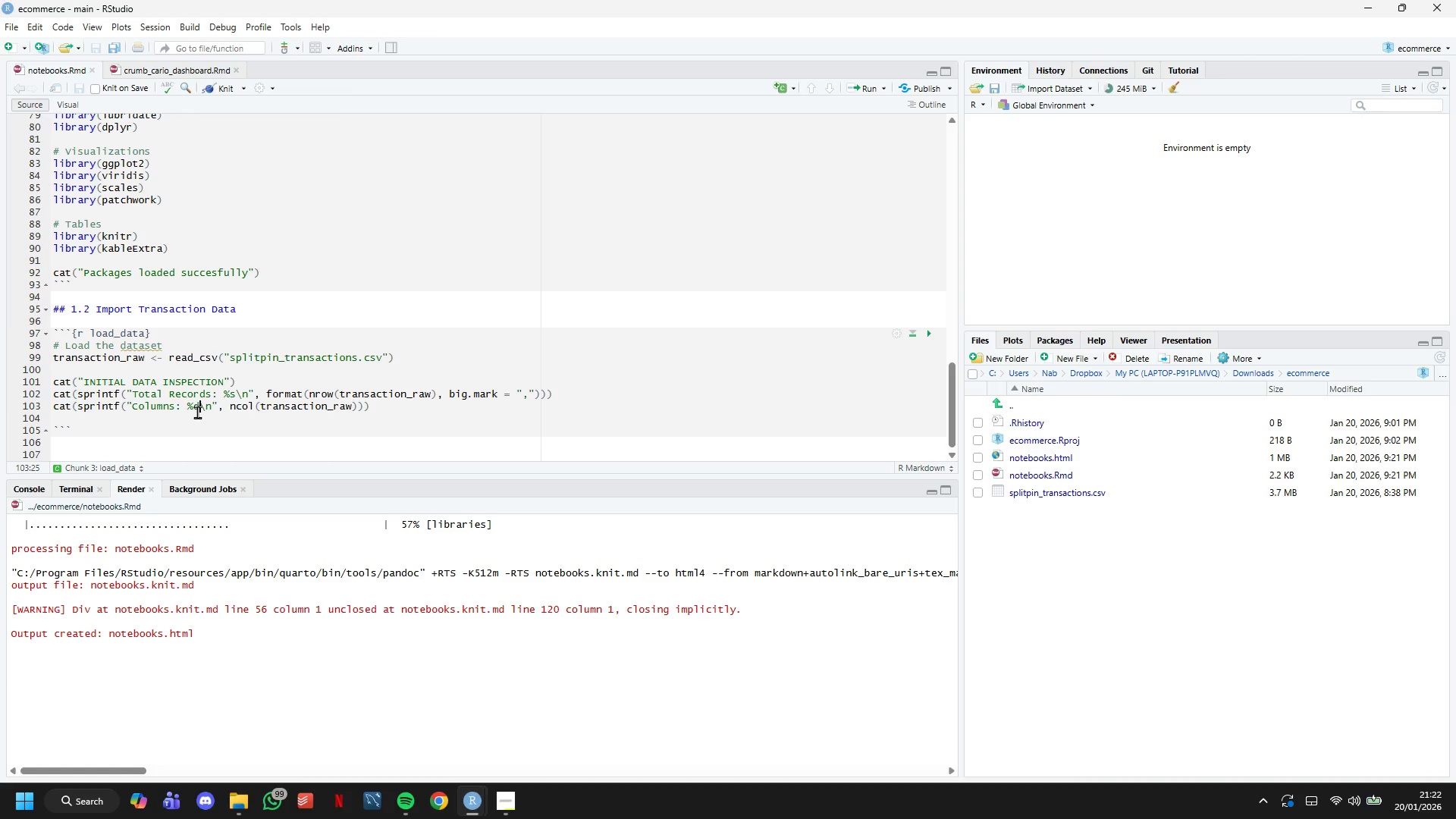 
scroll: coordinate [369, 328], scroll_direction: down, amount: 3.0
 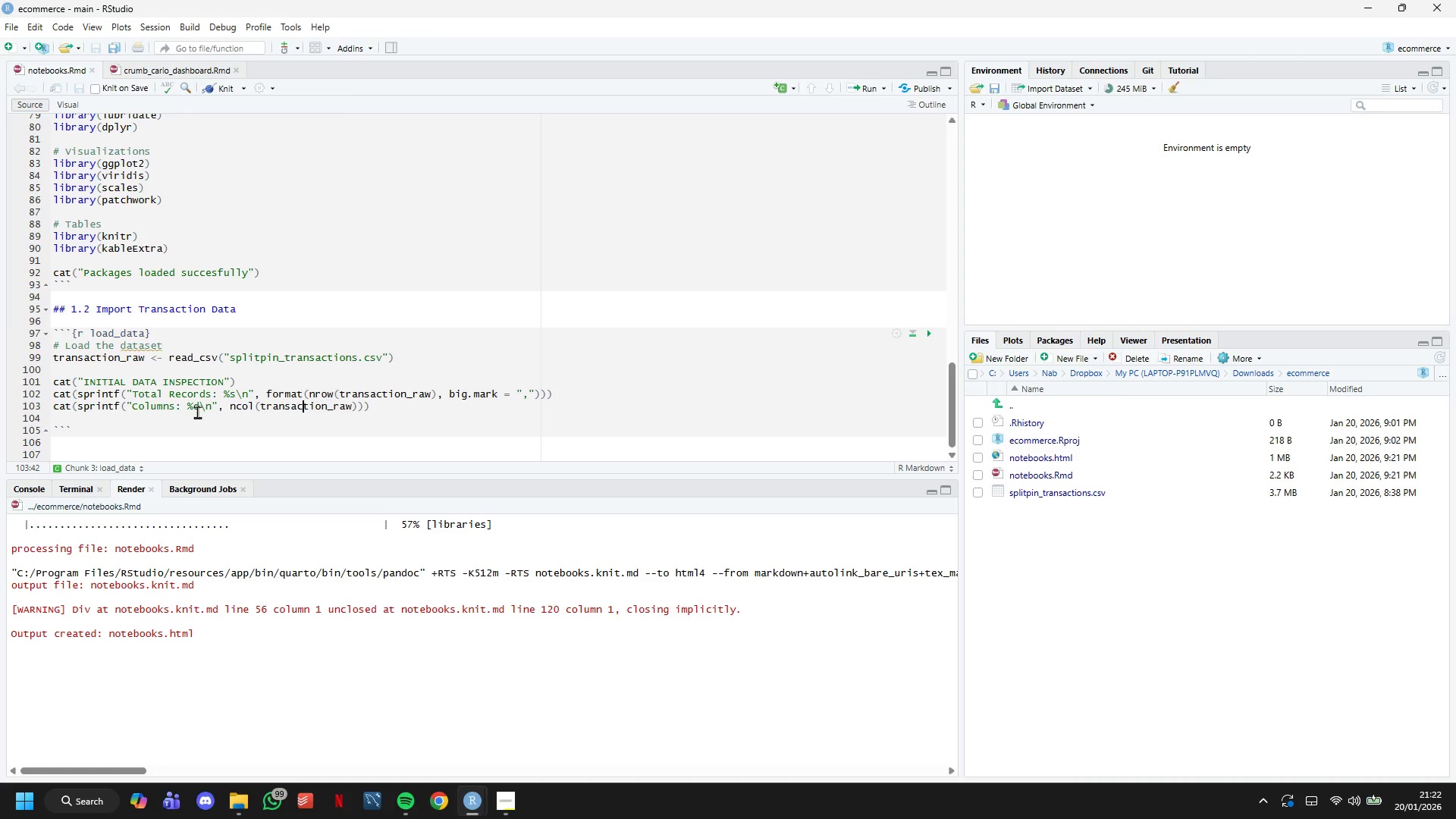 
left_click([197, 412])
 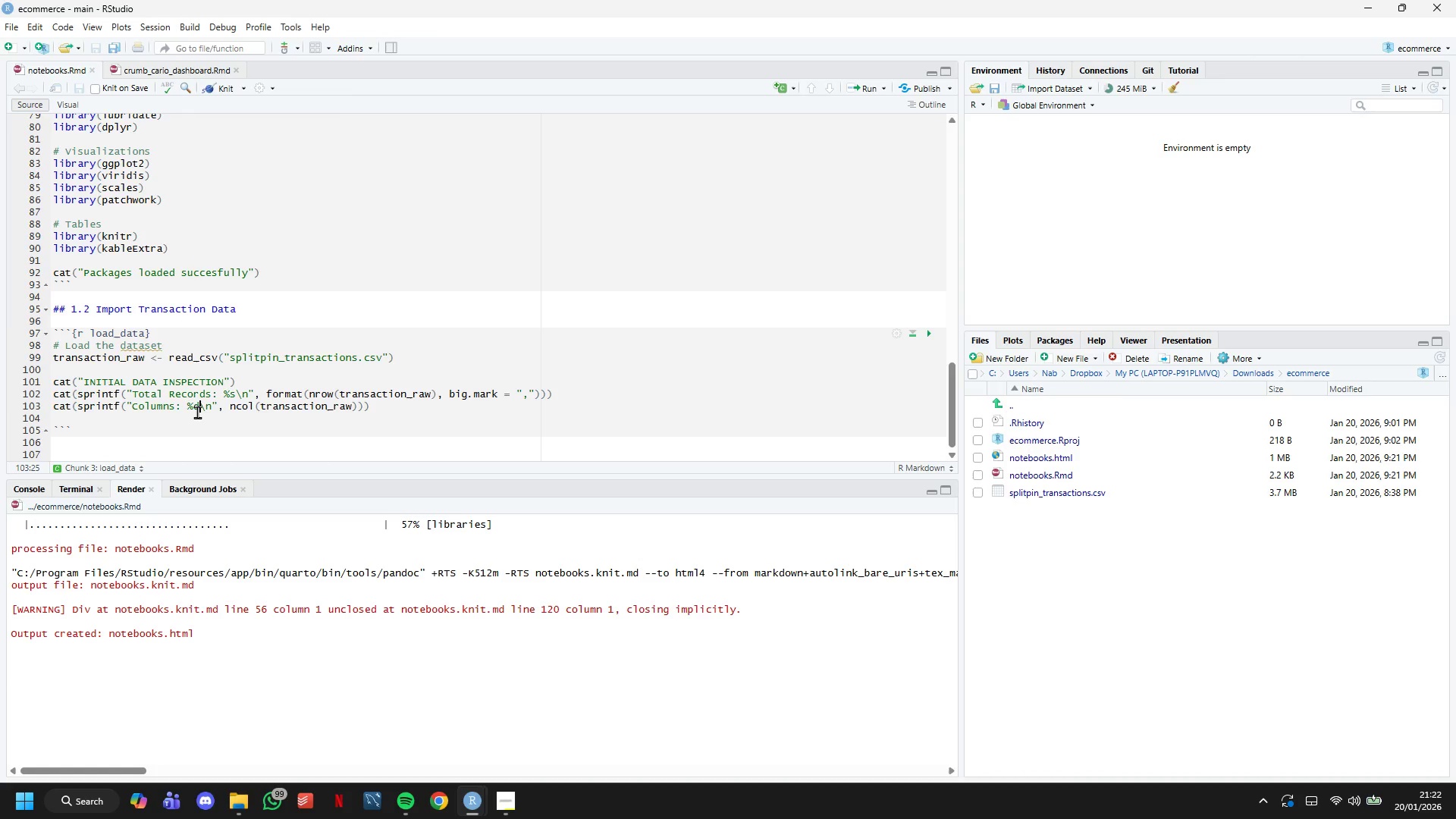 
left_click([197, 412])
 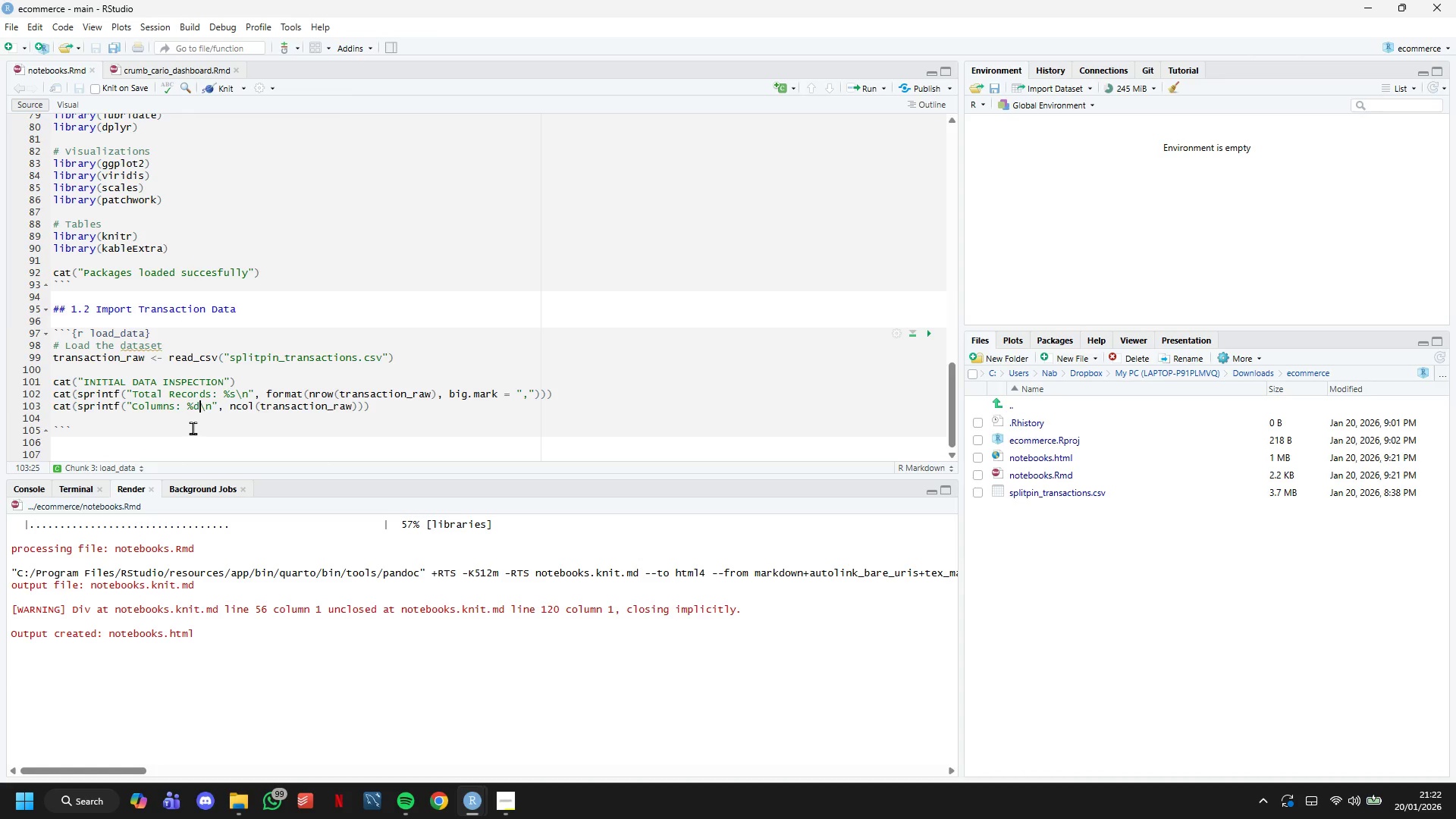 
left_click([193, 428])
 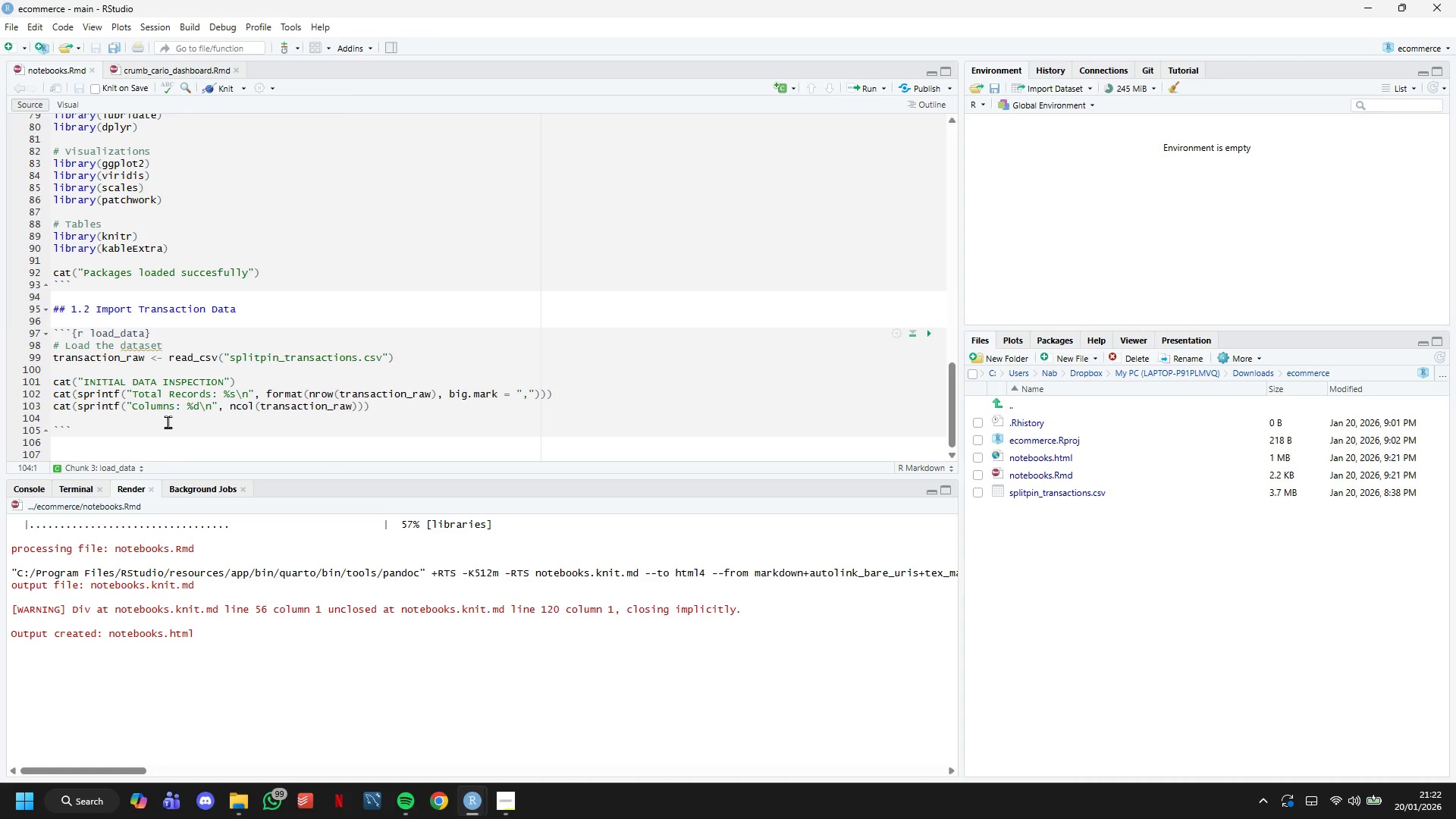 
key(Enter)
 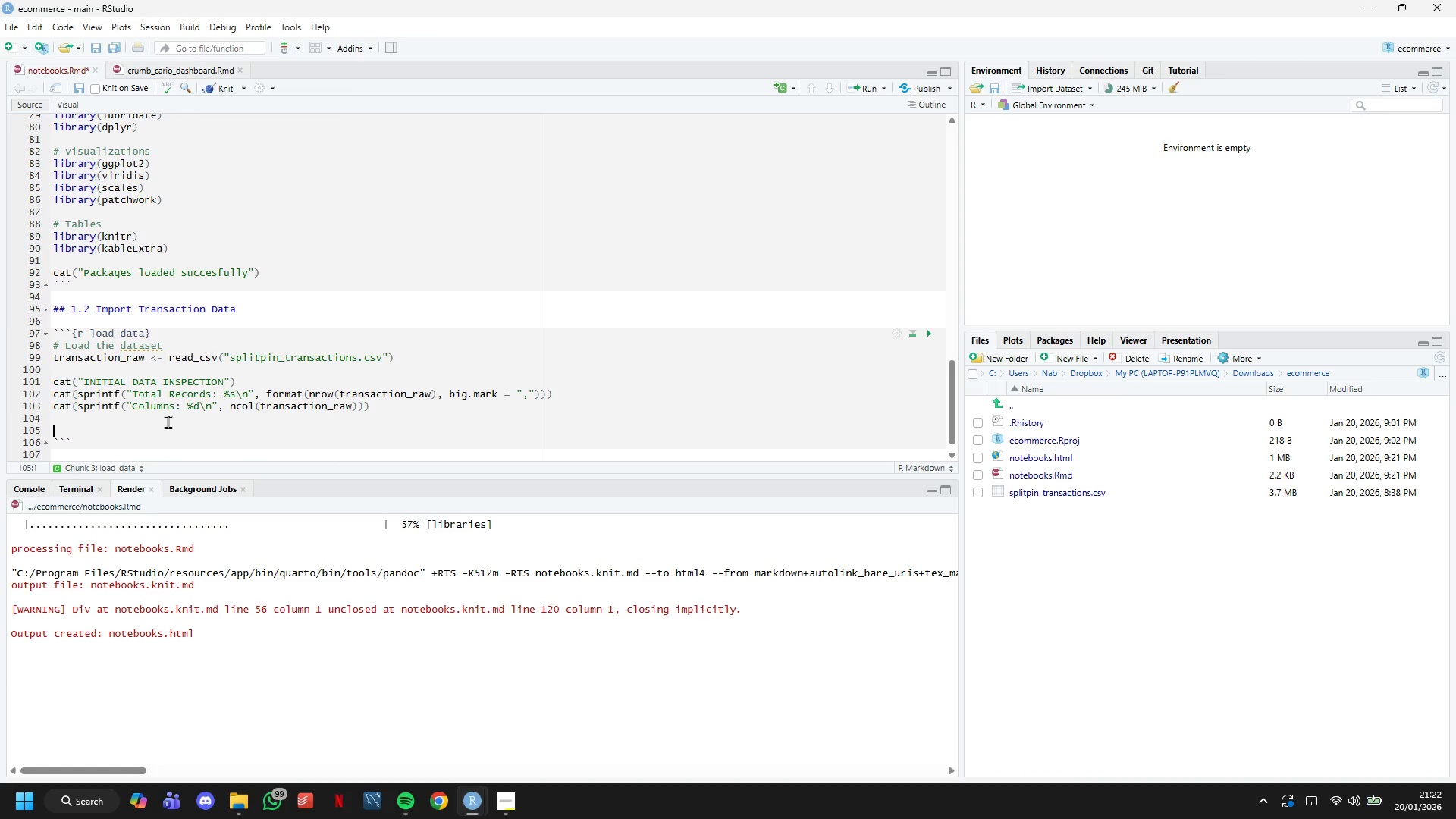 
type(# Preview)
 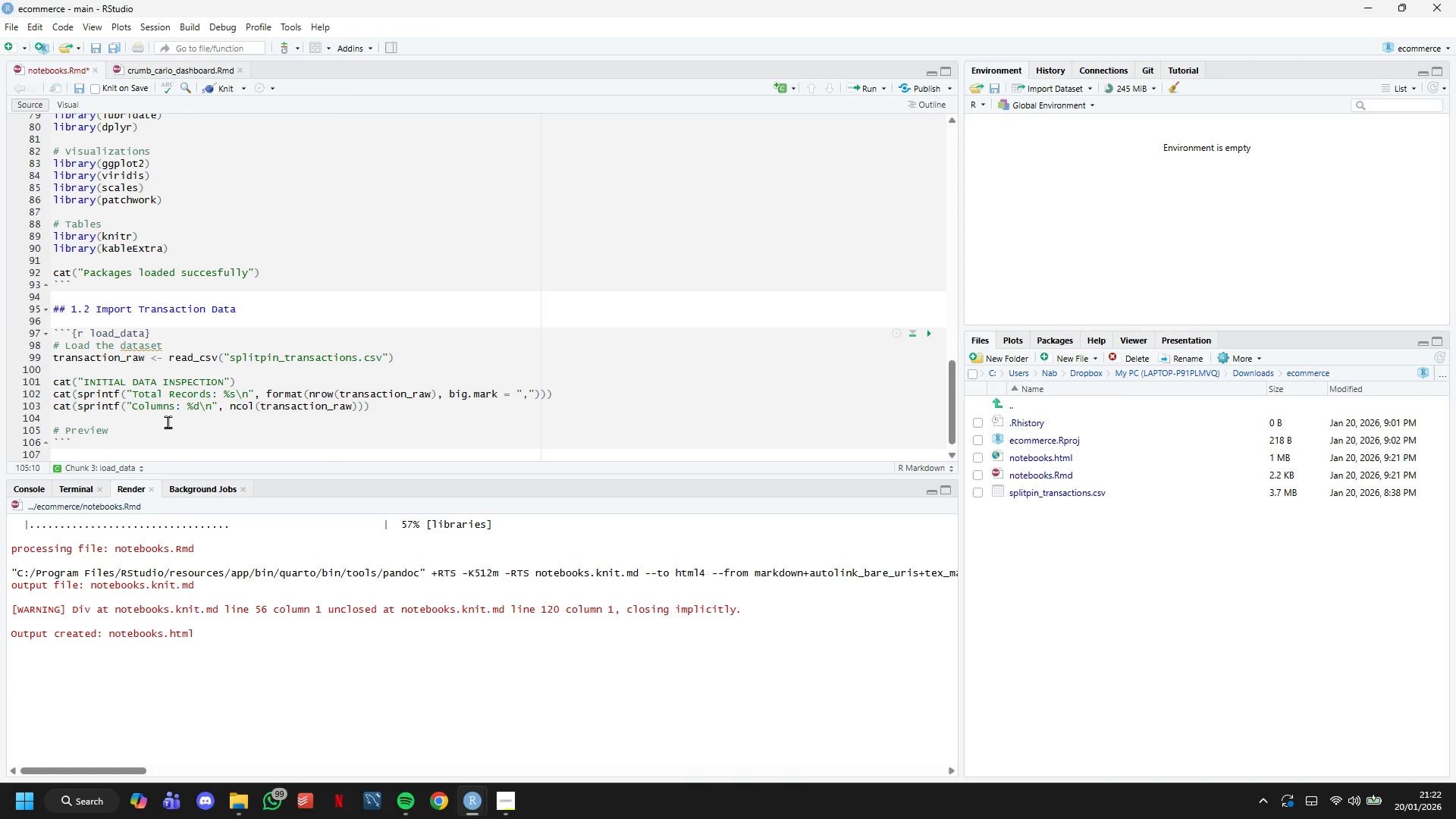 
wait(11.61)
 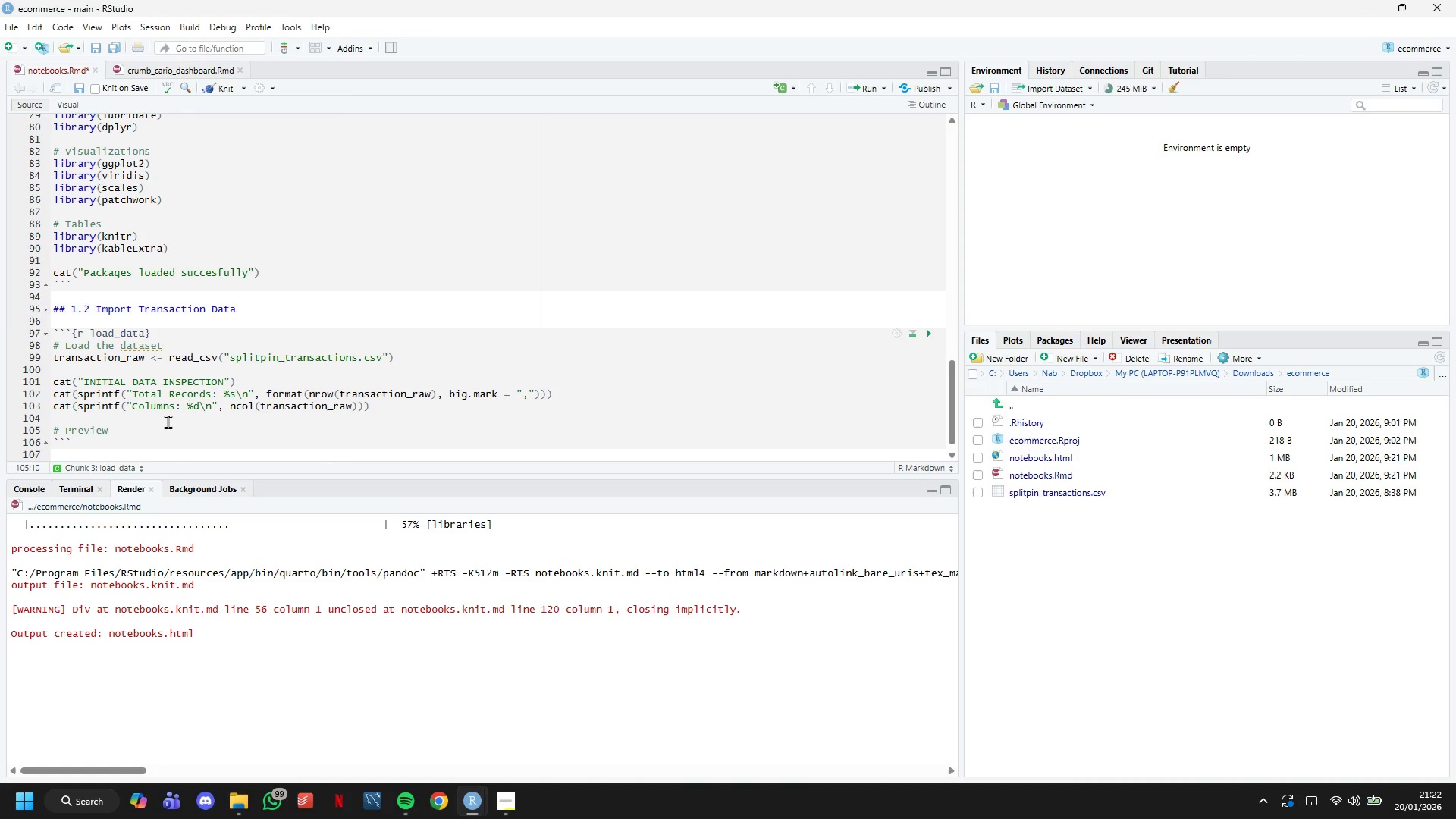 
key(Backslash)
 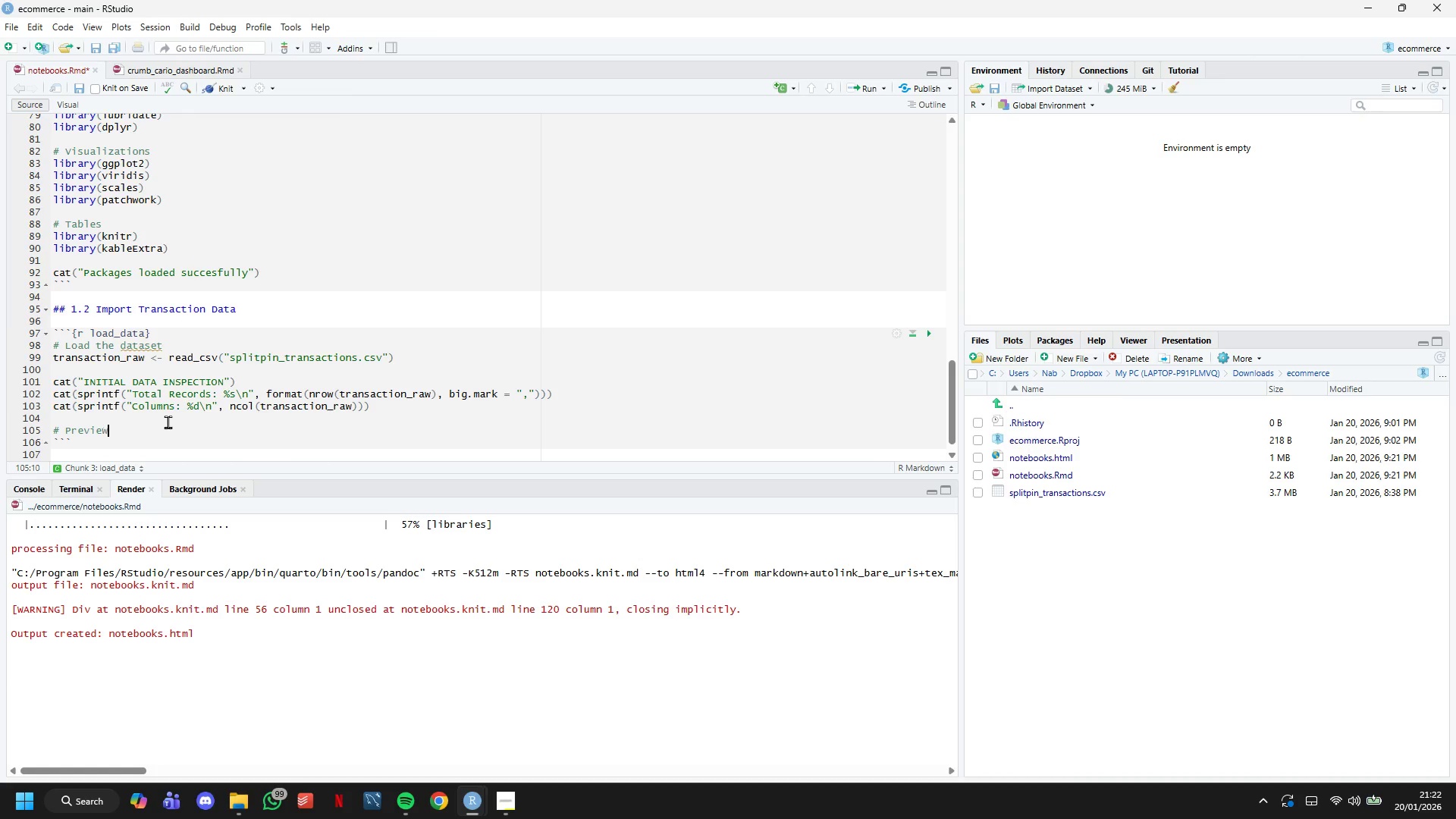 
key(Backspace)
 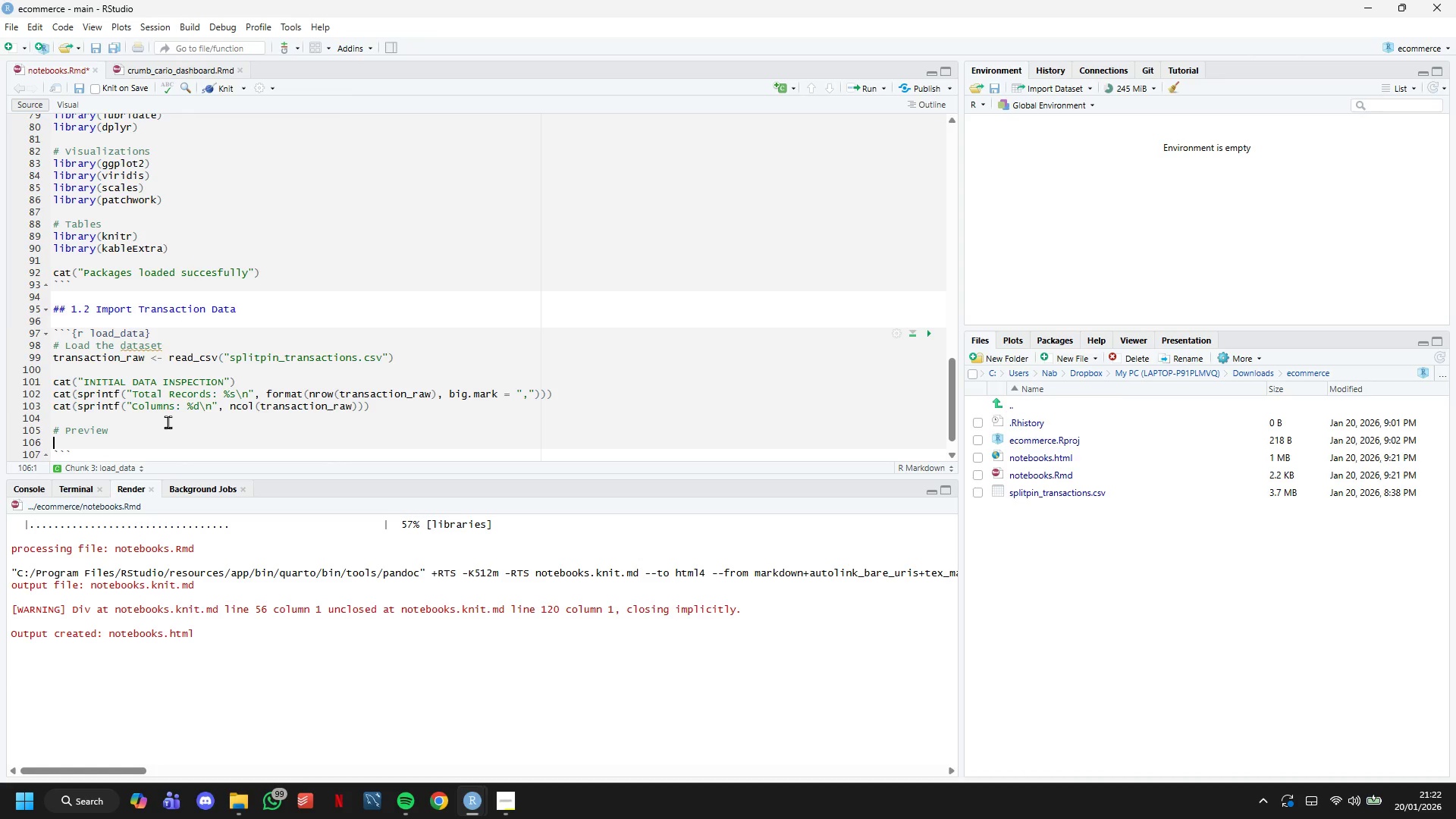 
key(Enter)
 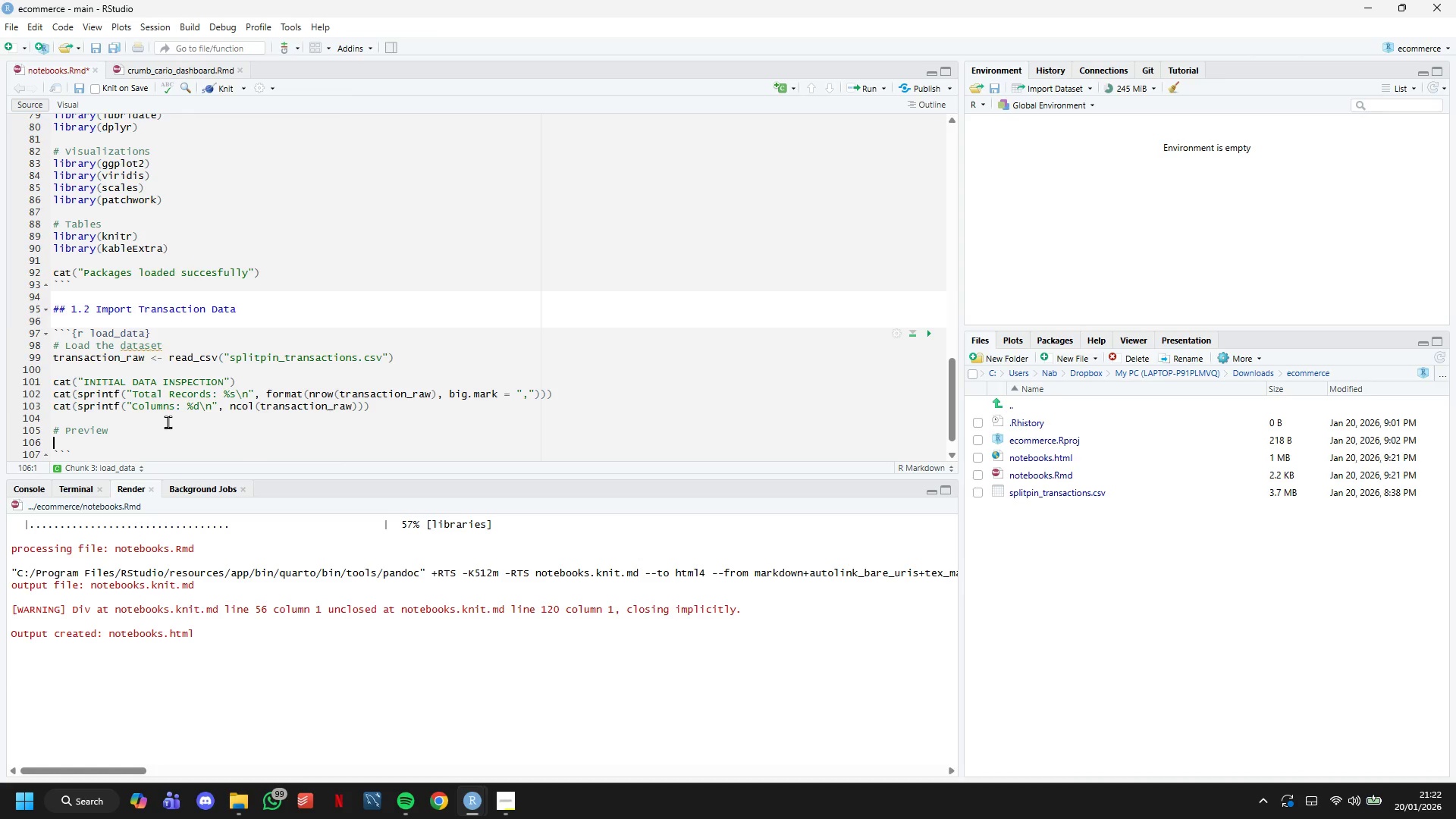 
scroll: coordinate [344, 396], scroll_direction: down, amount: 12.0
 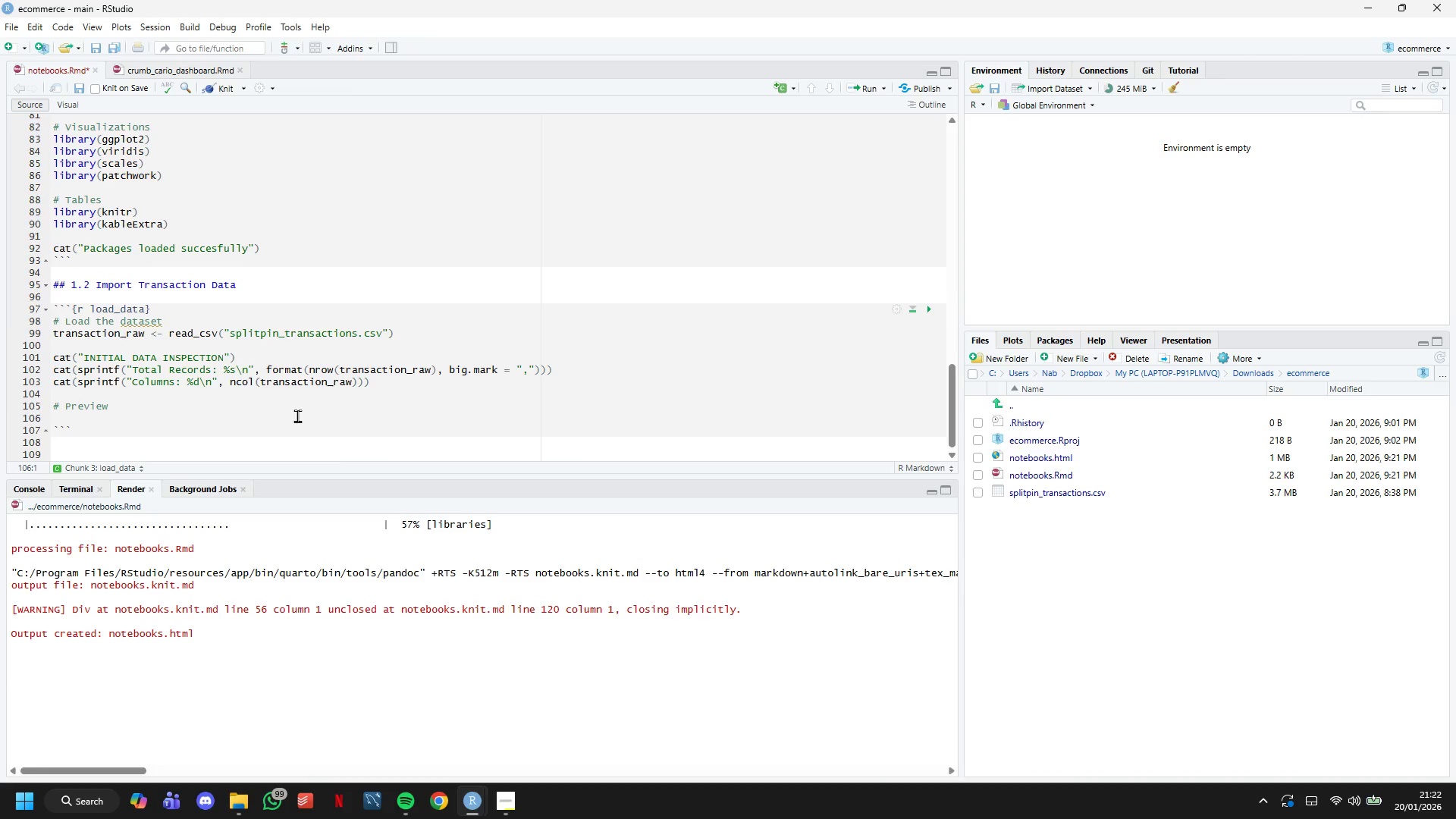 
key(Enter)
 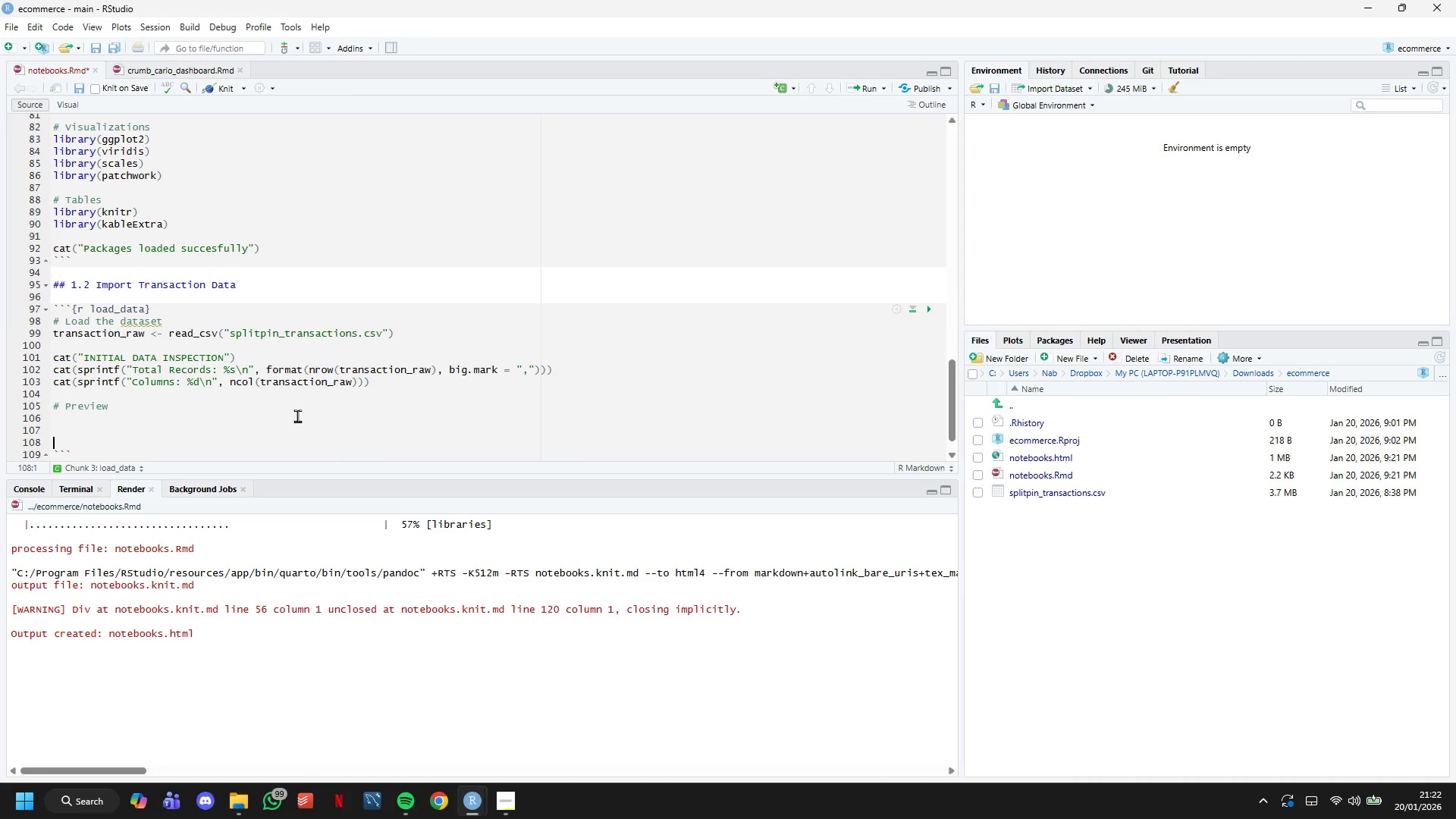 
key(Enter)
 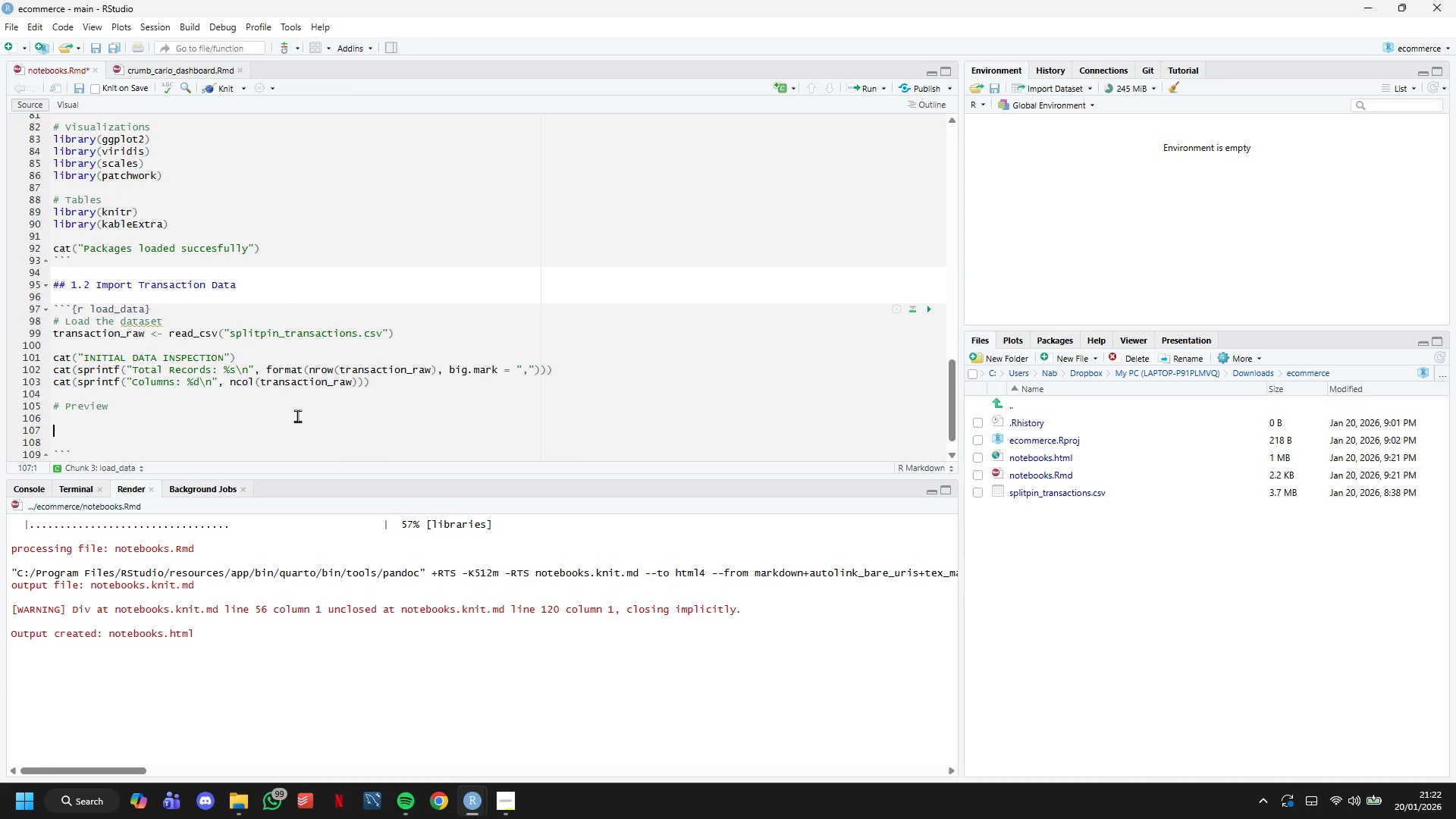 
key(ArrowUp)
 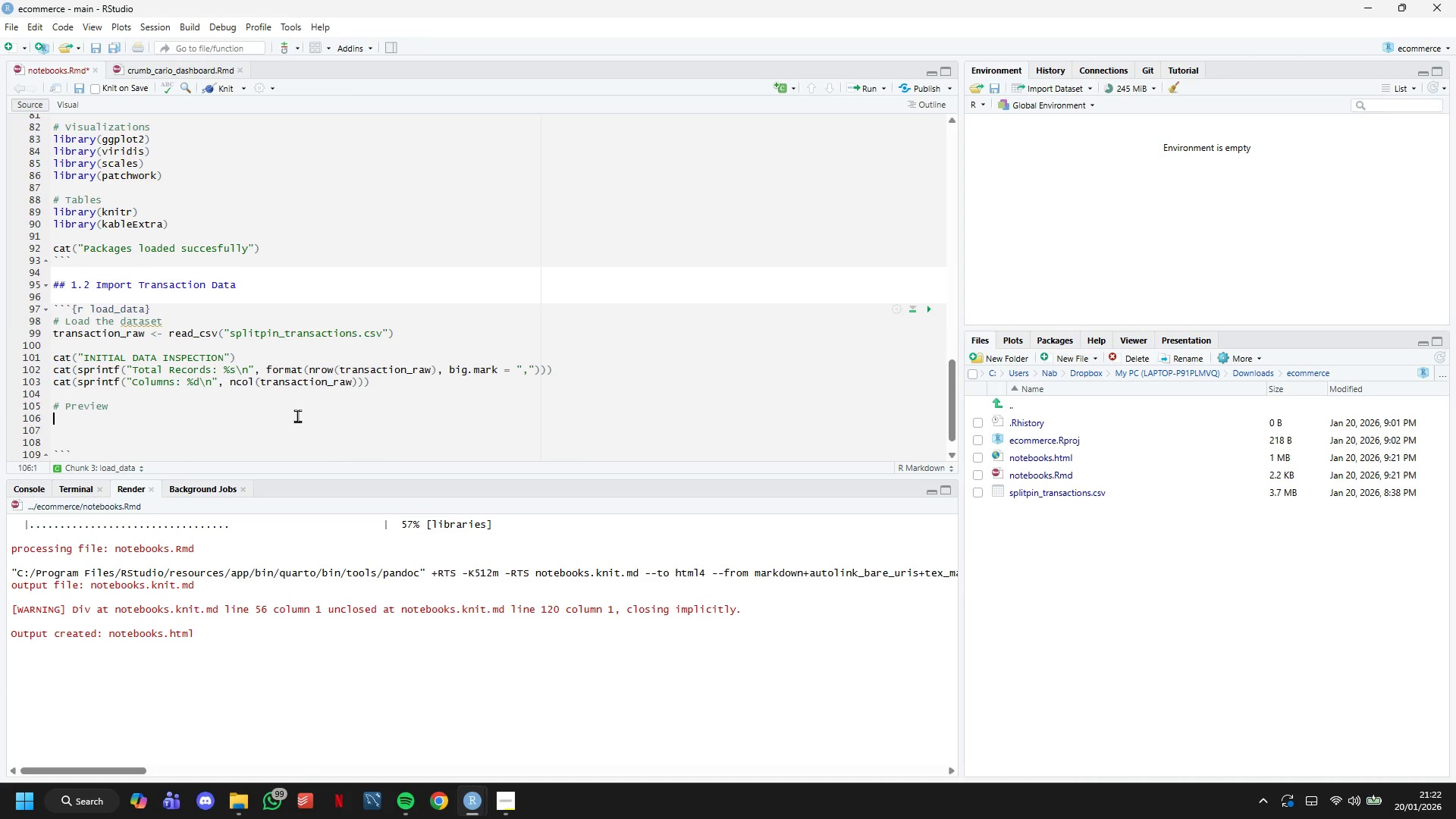 
key(ArrowUp)
 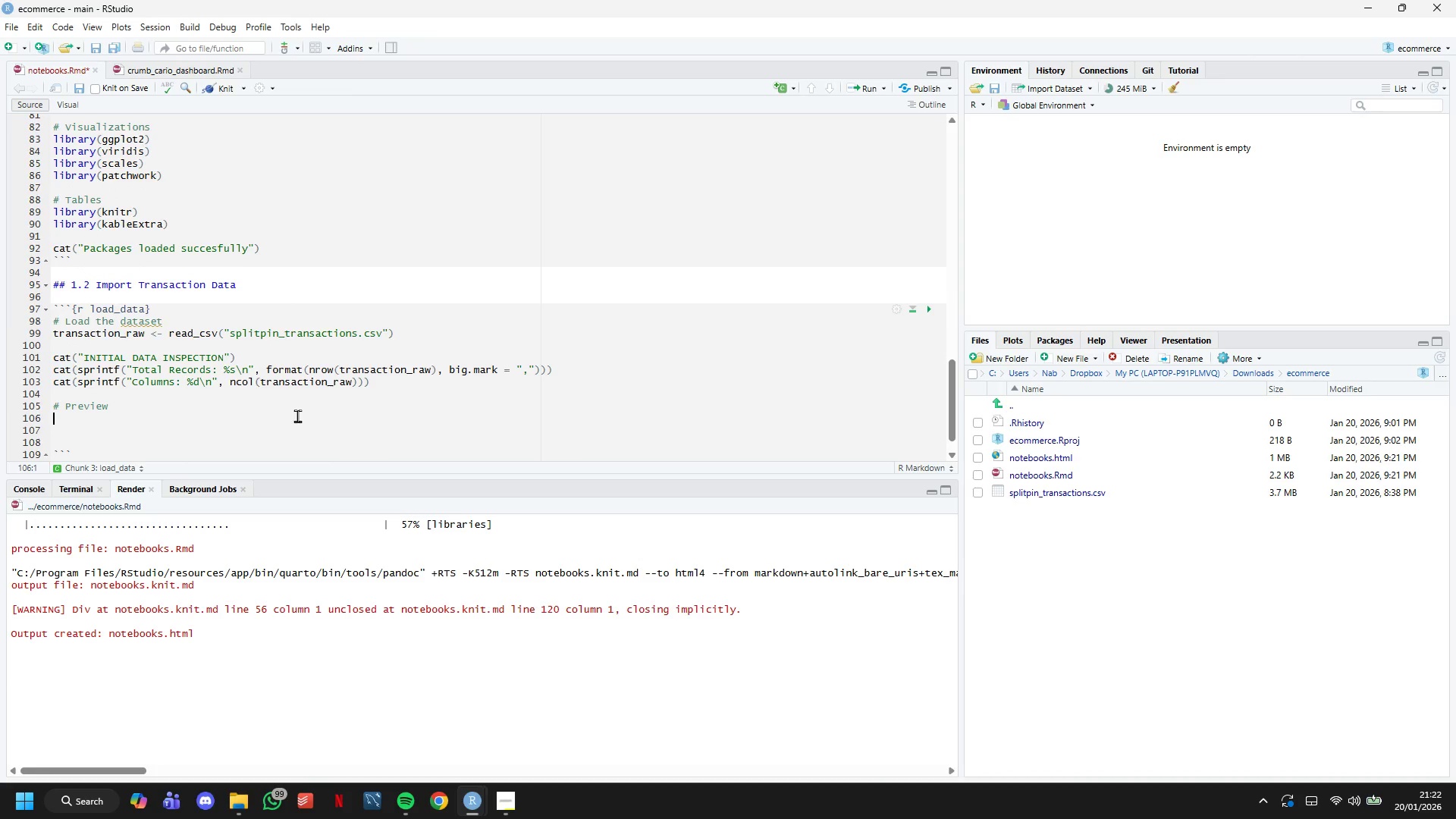 
type(head(transaction)
key(Tab)
type(, 10)
 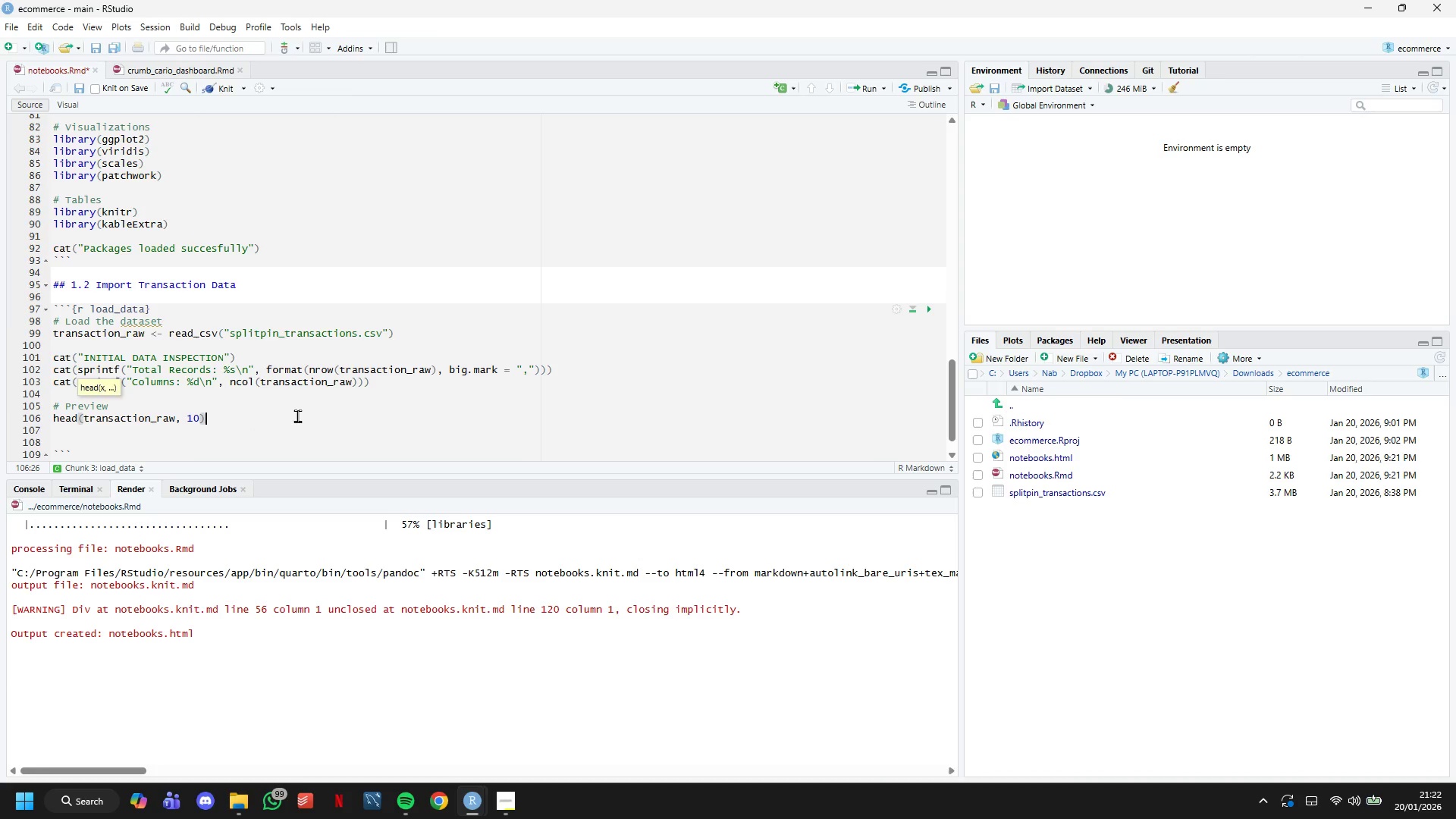 
key(ArrowRight)
 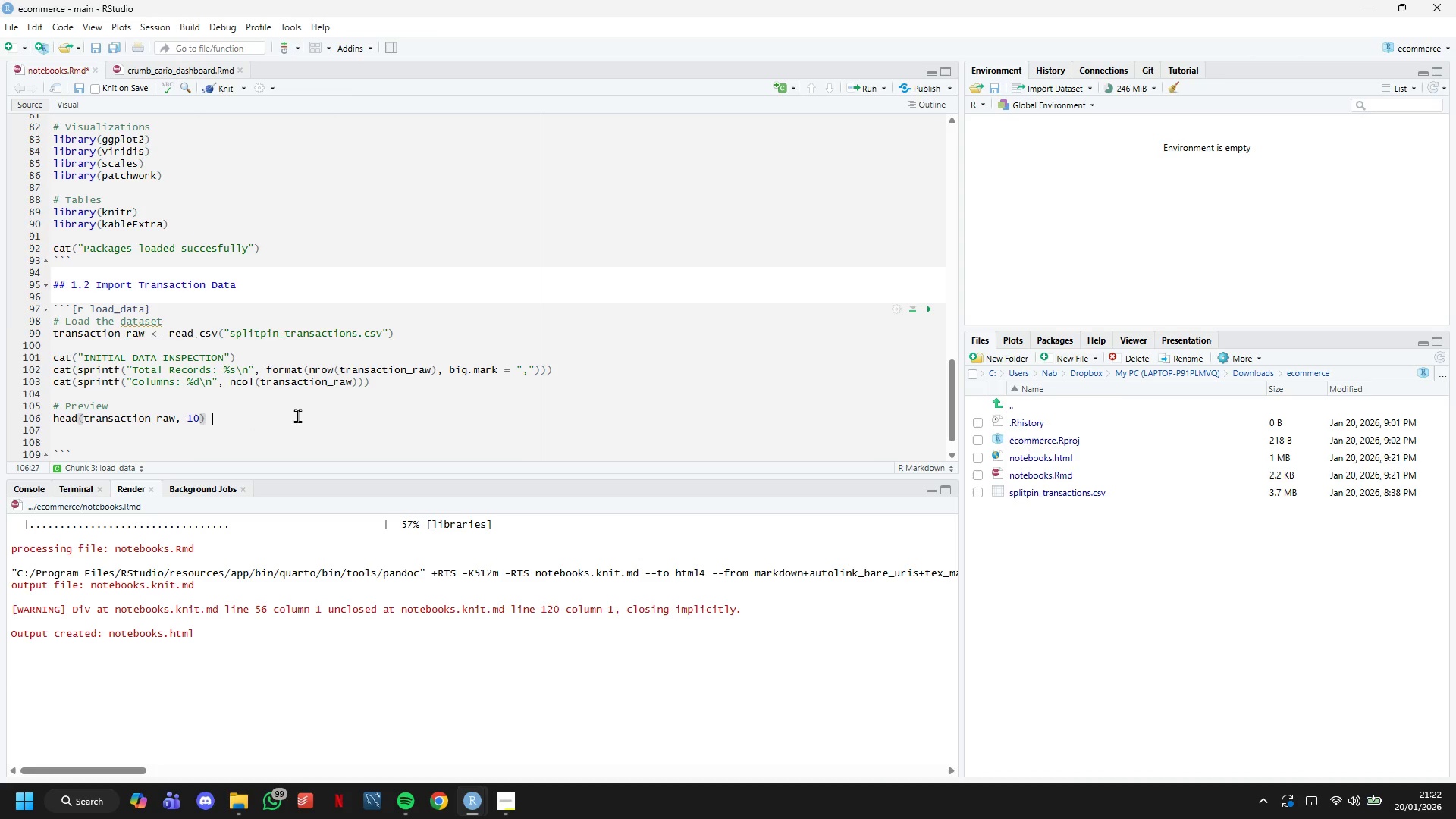 
key(Space)
 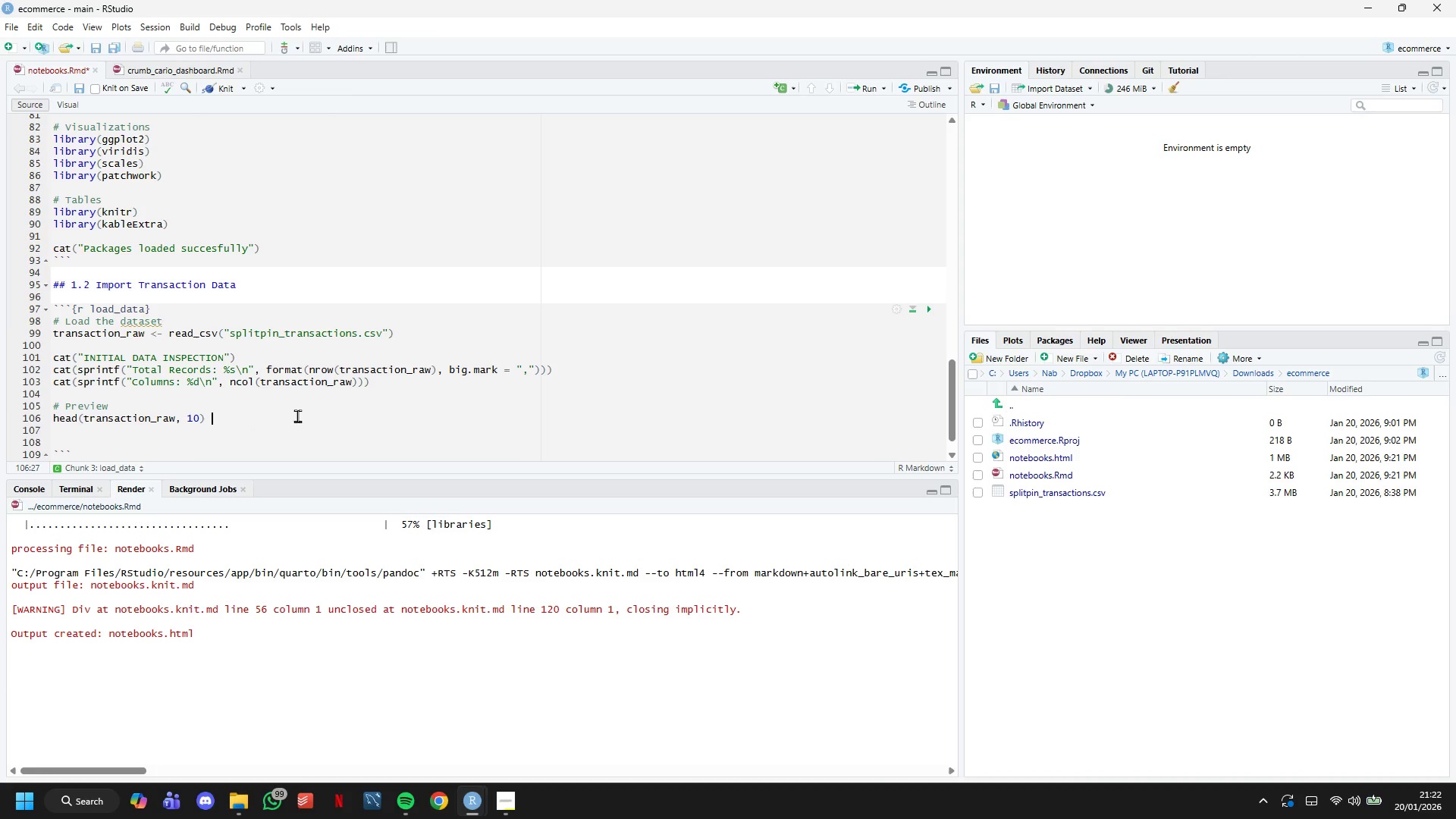 
key(Shift+5)
 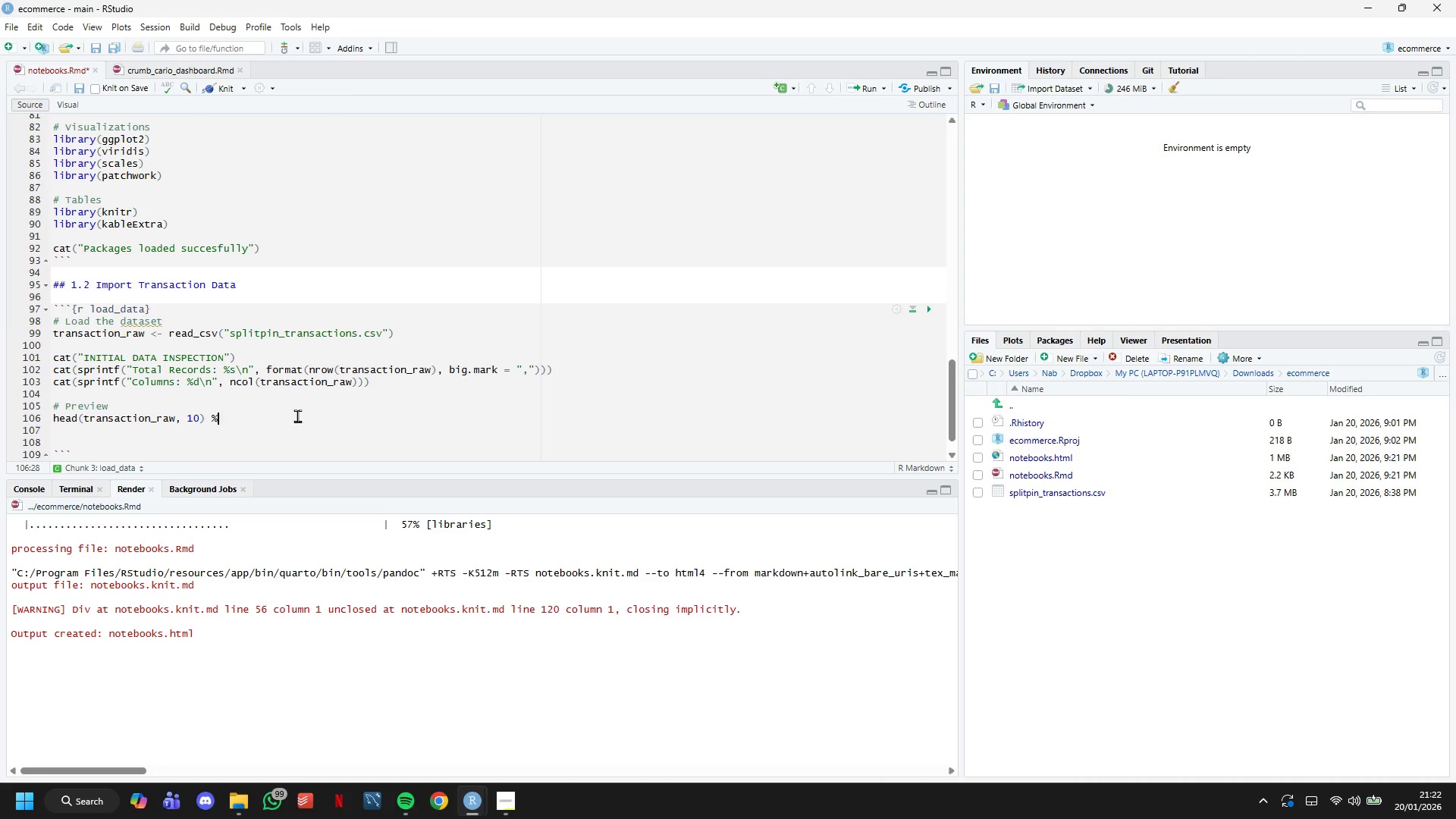 
key(Shift+Period)
 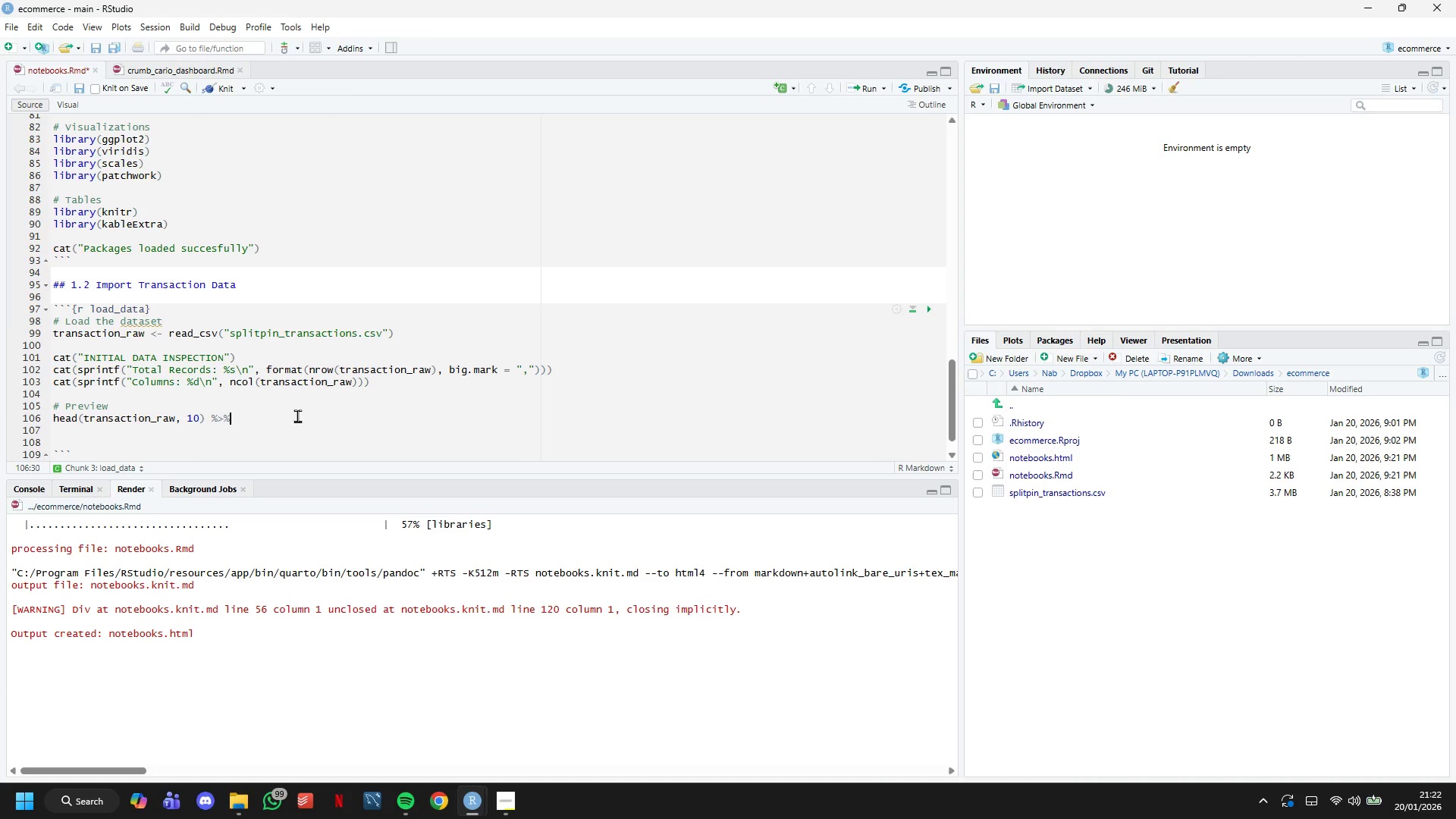 
key(Shift+5)
 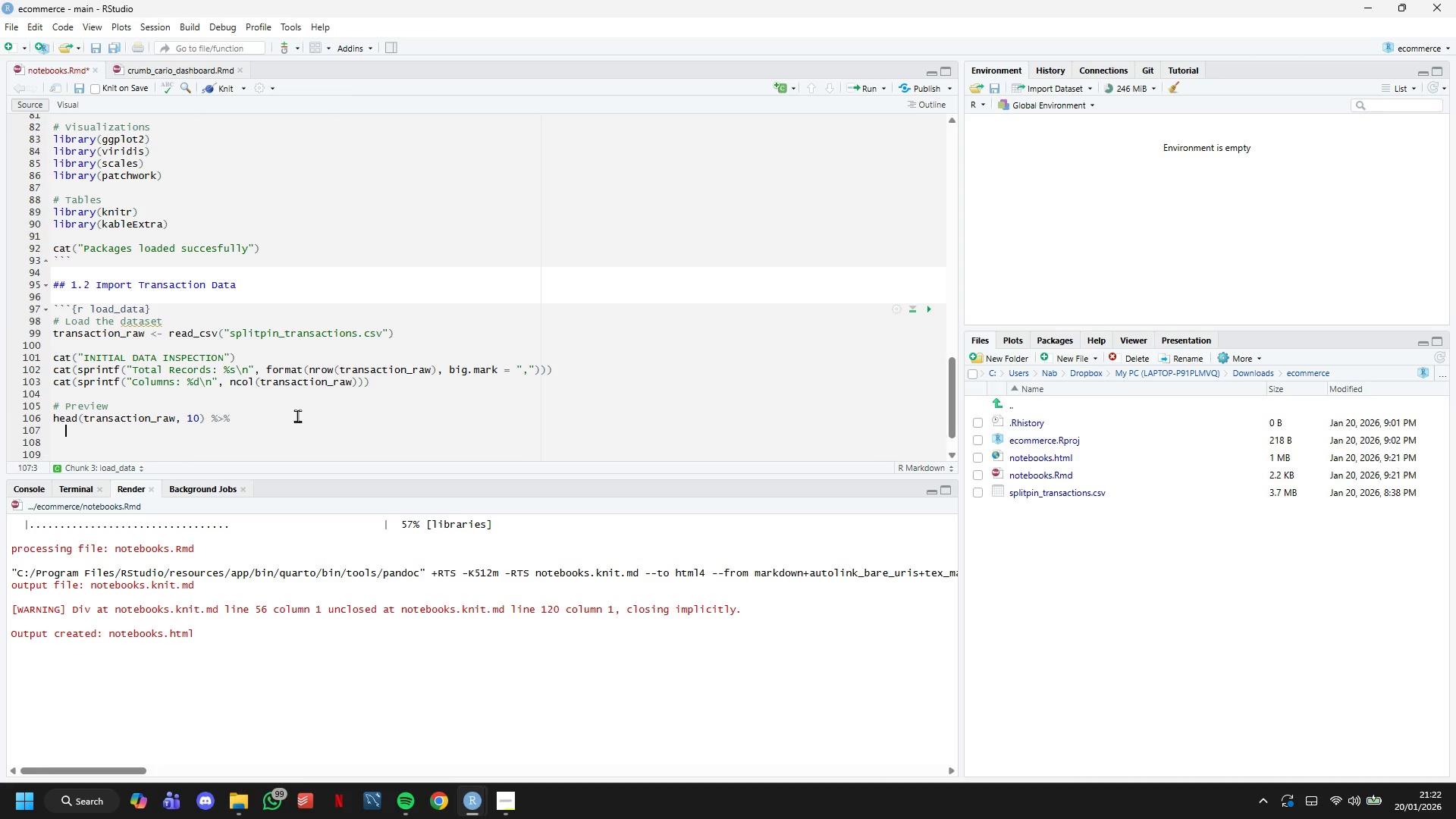 
key(Enter)
 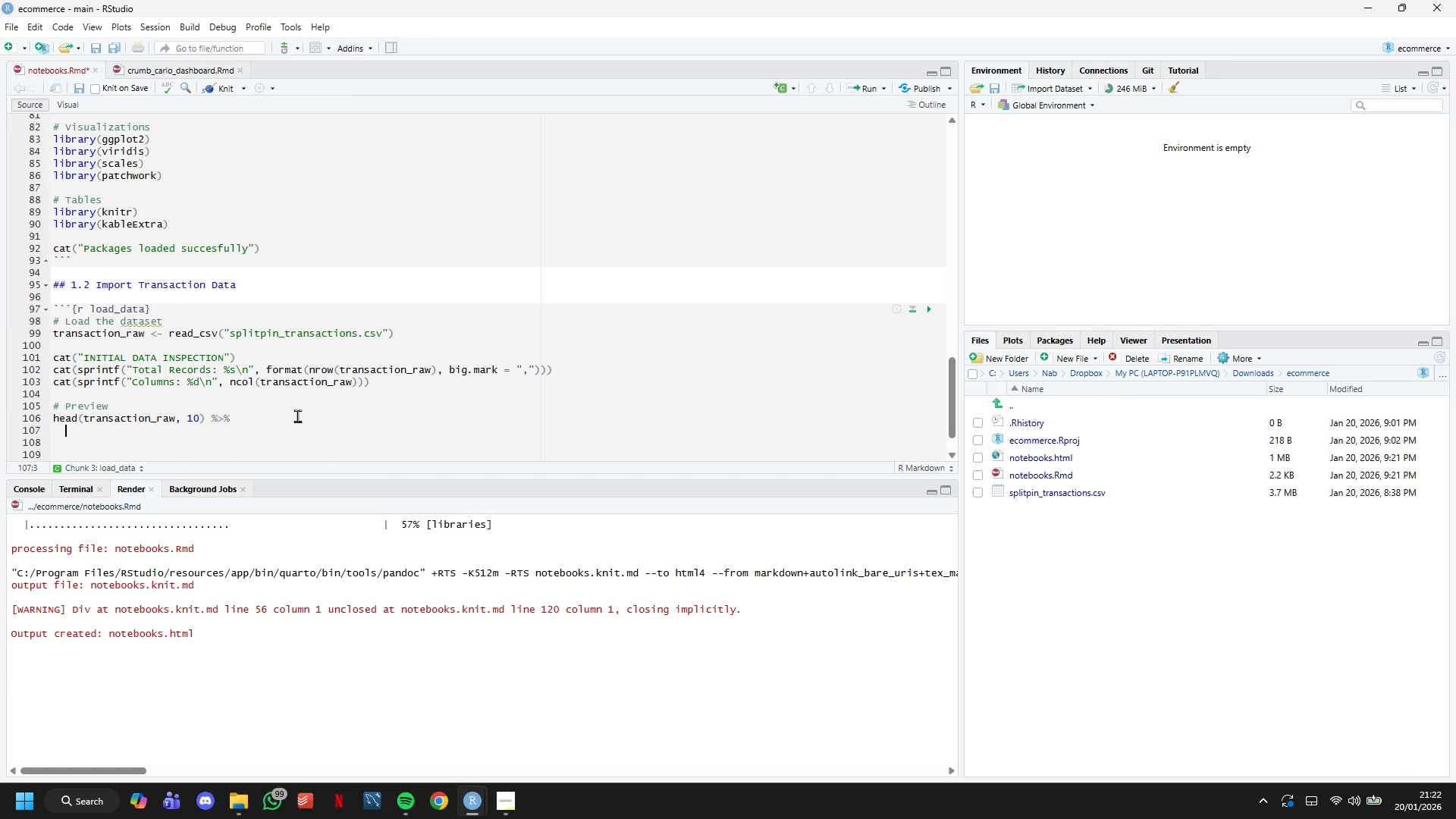 
type(kable(caption = "Sample of Raw Transaction Data)
 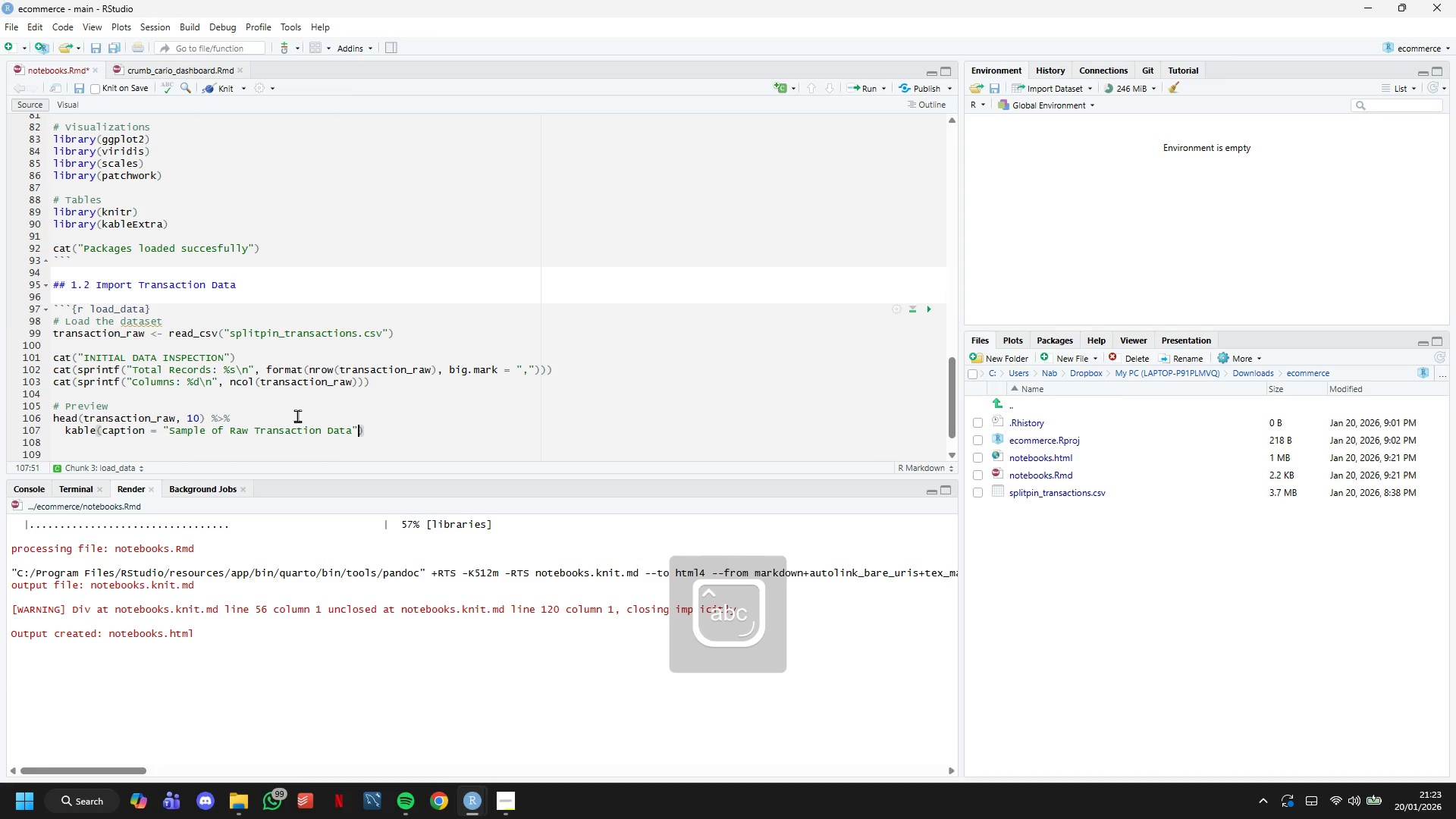 
 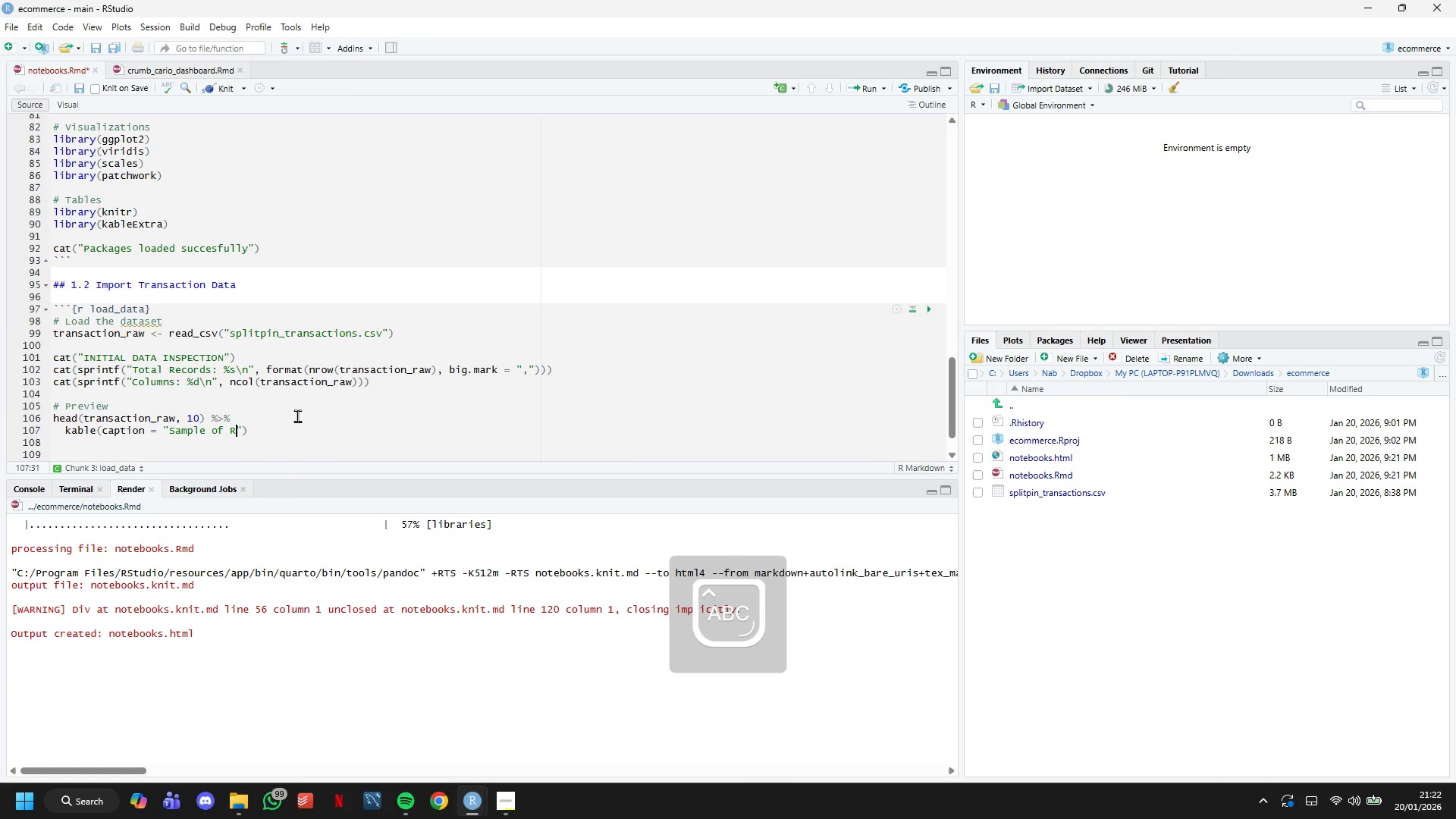 
key(ArrowRight)
 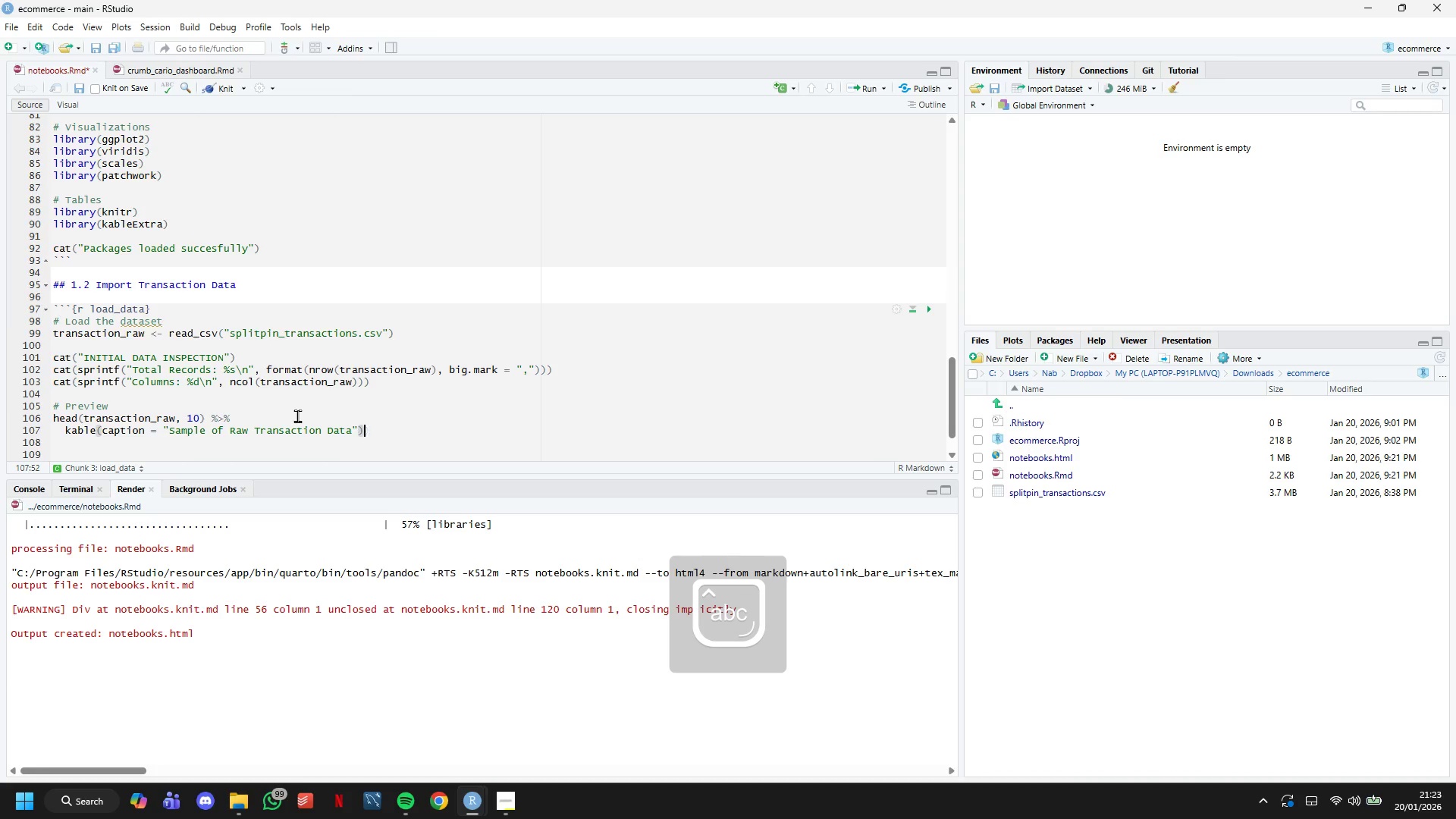 
key(ArrowRight)
 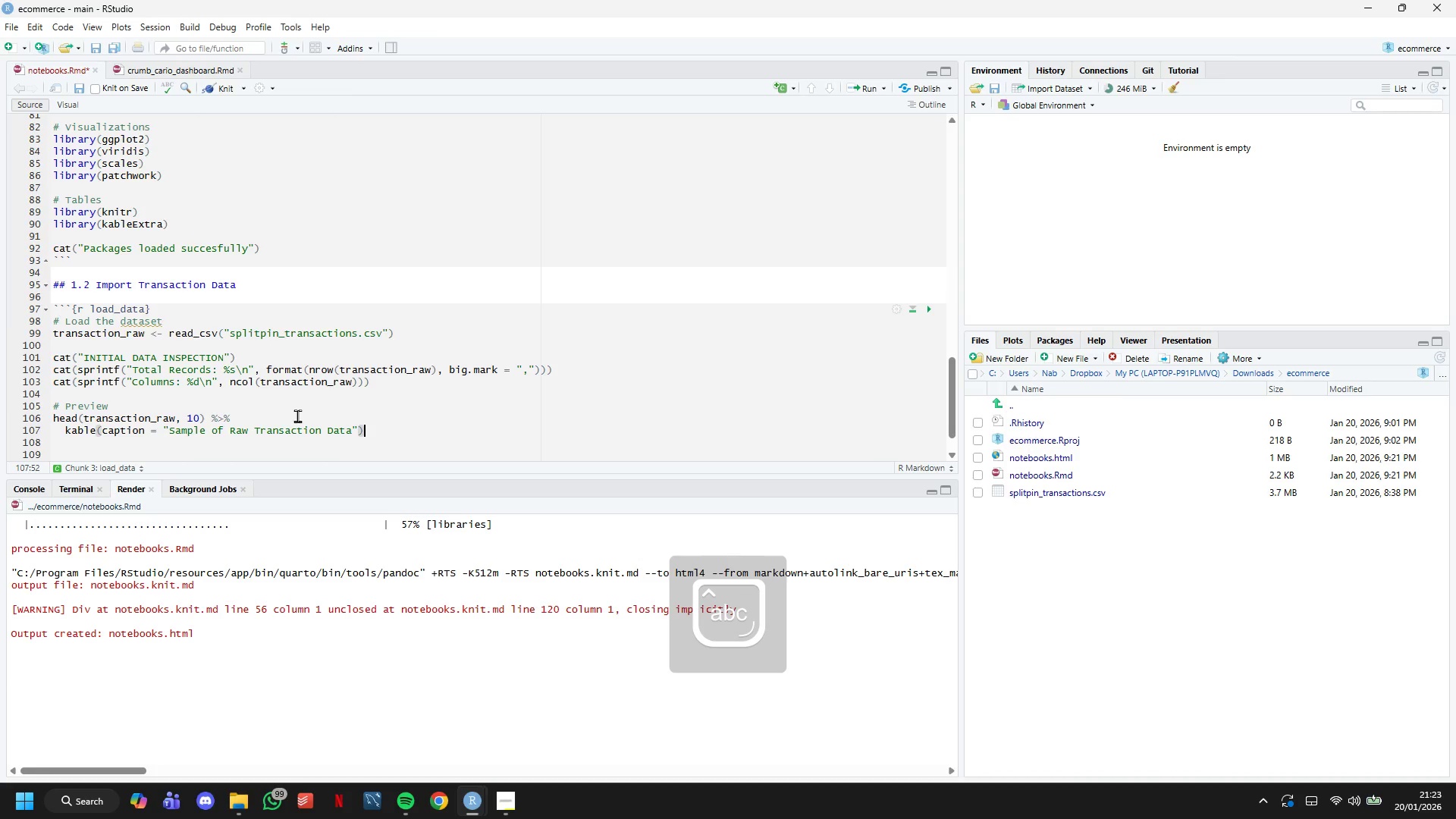 
key(Space)
 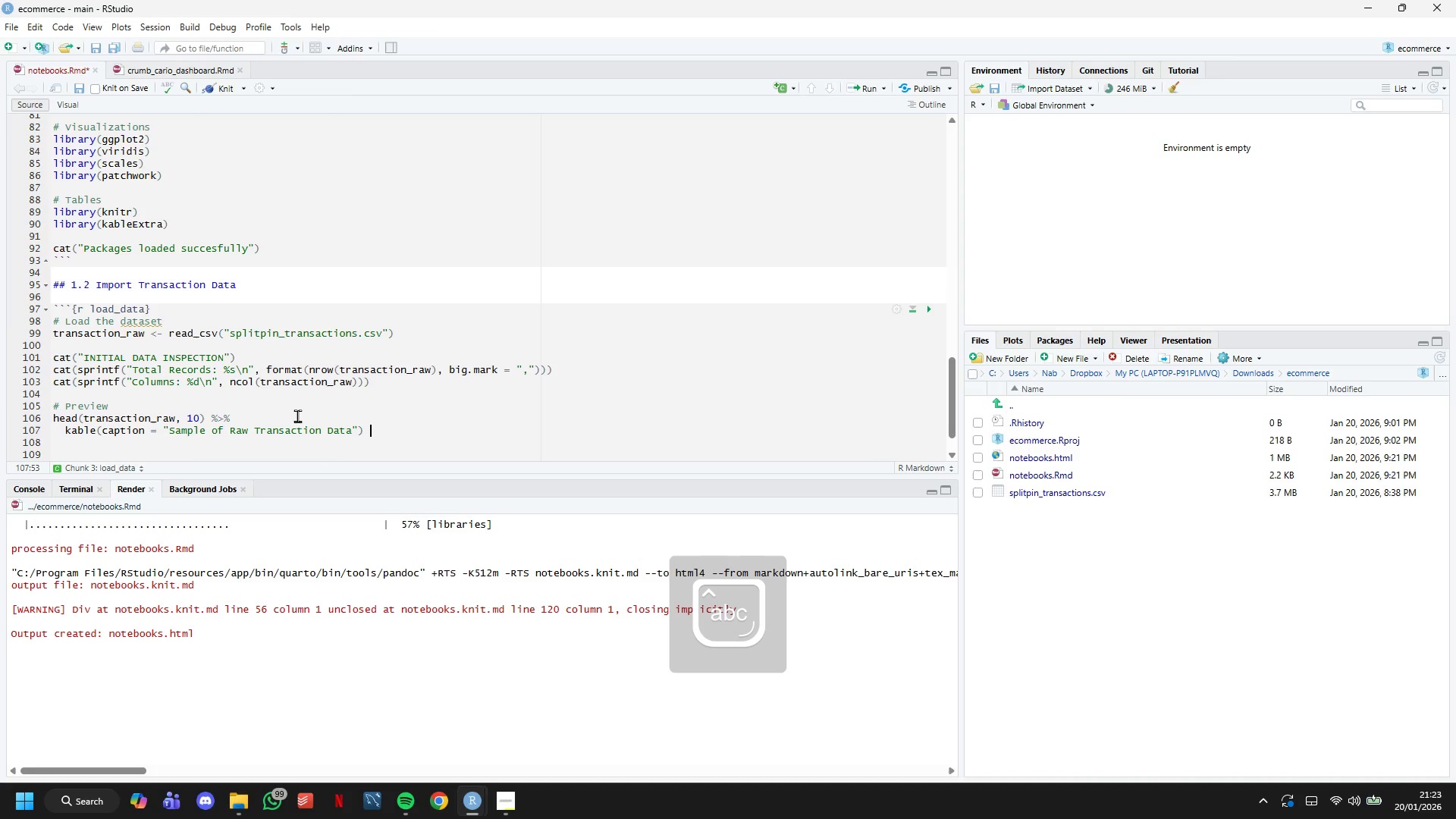 
key(Shift+5)
 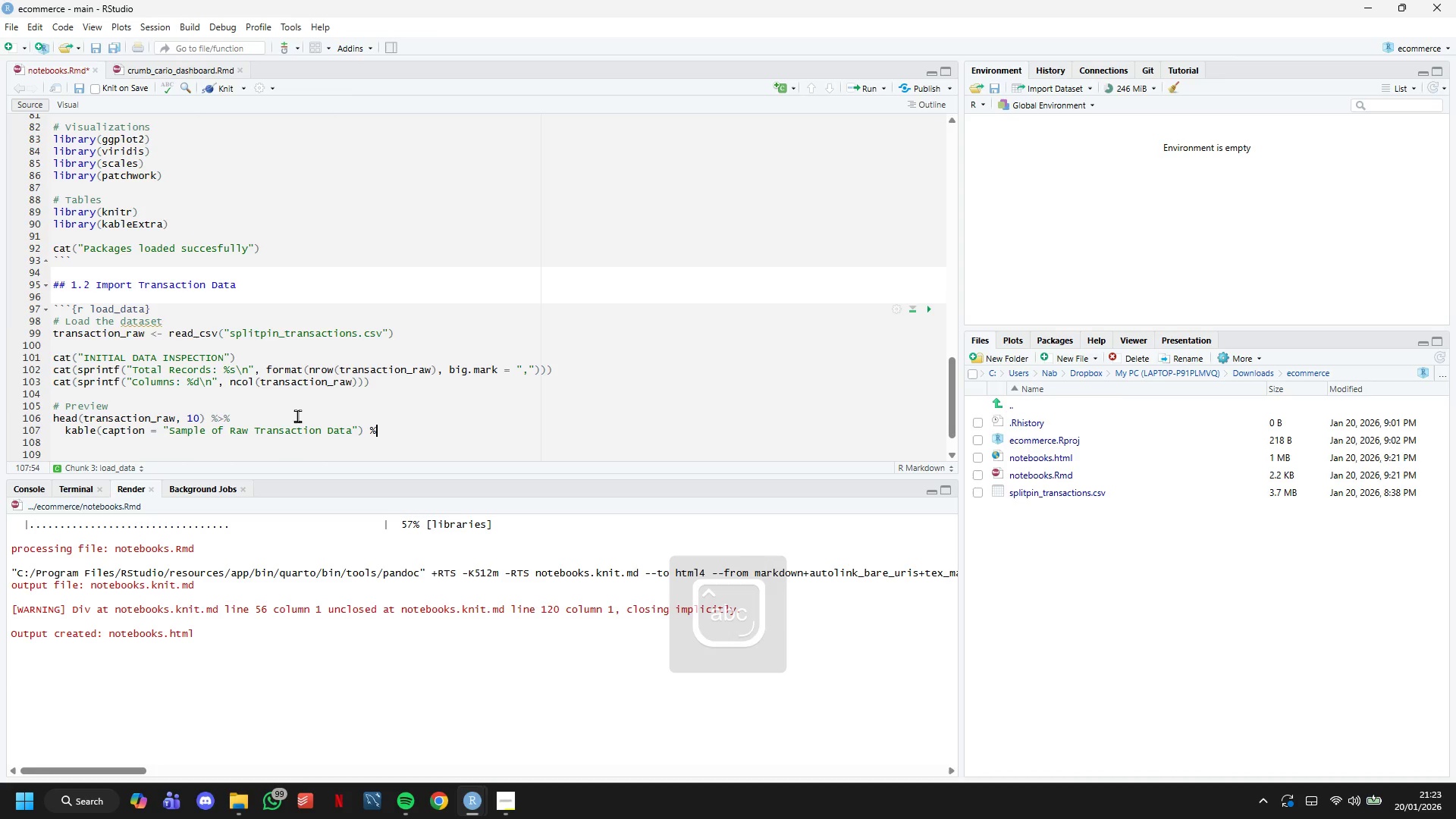 
key(Shift+Period)
 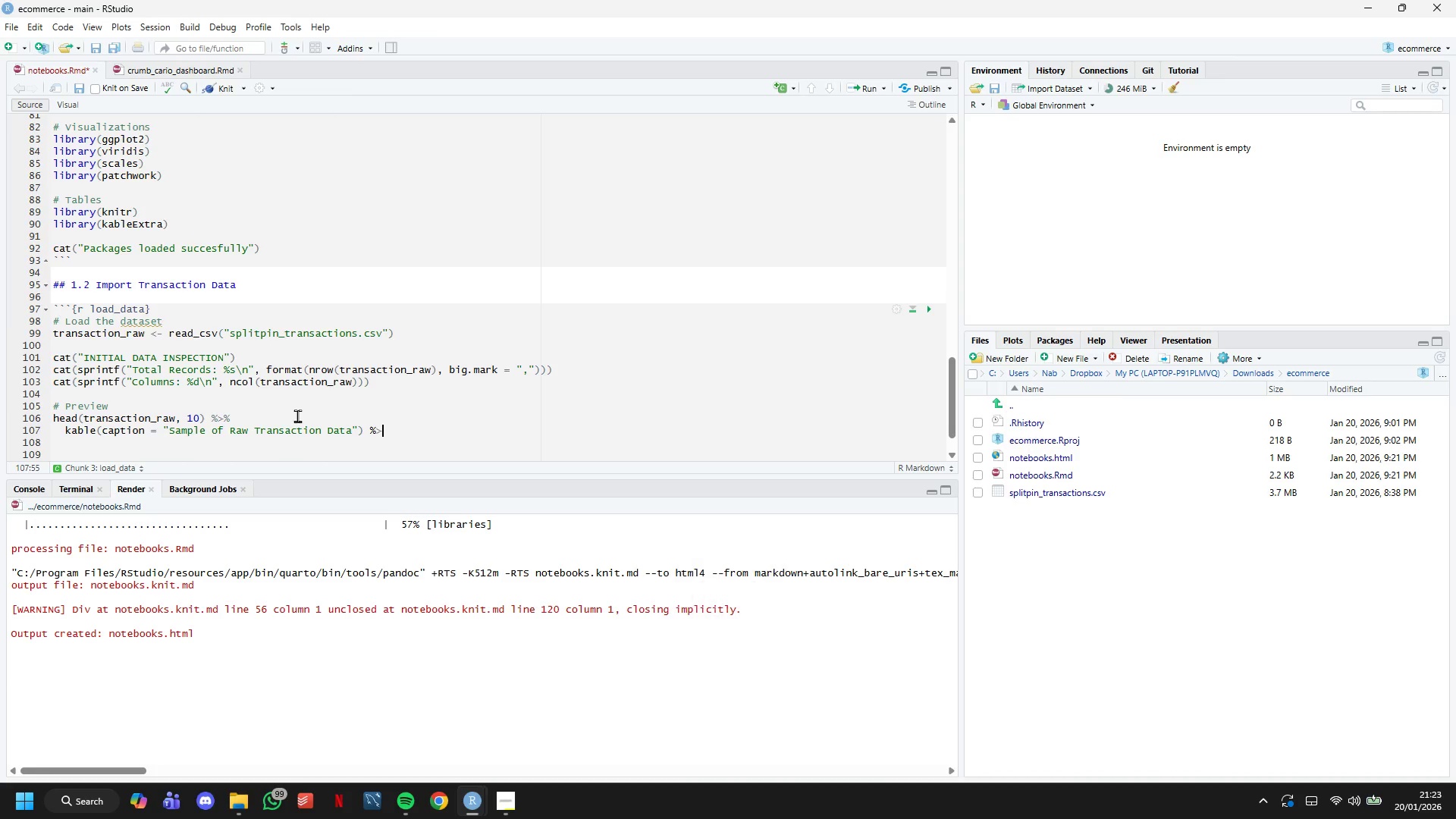 
key(Shift+5)
 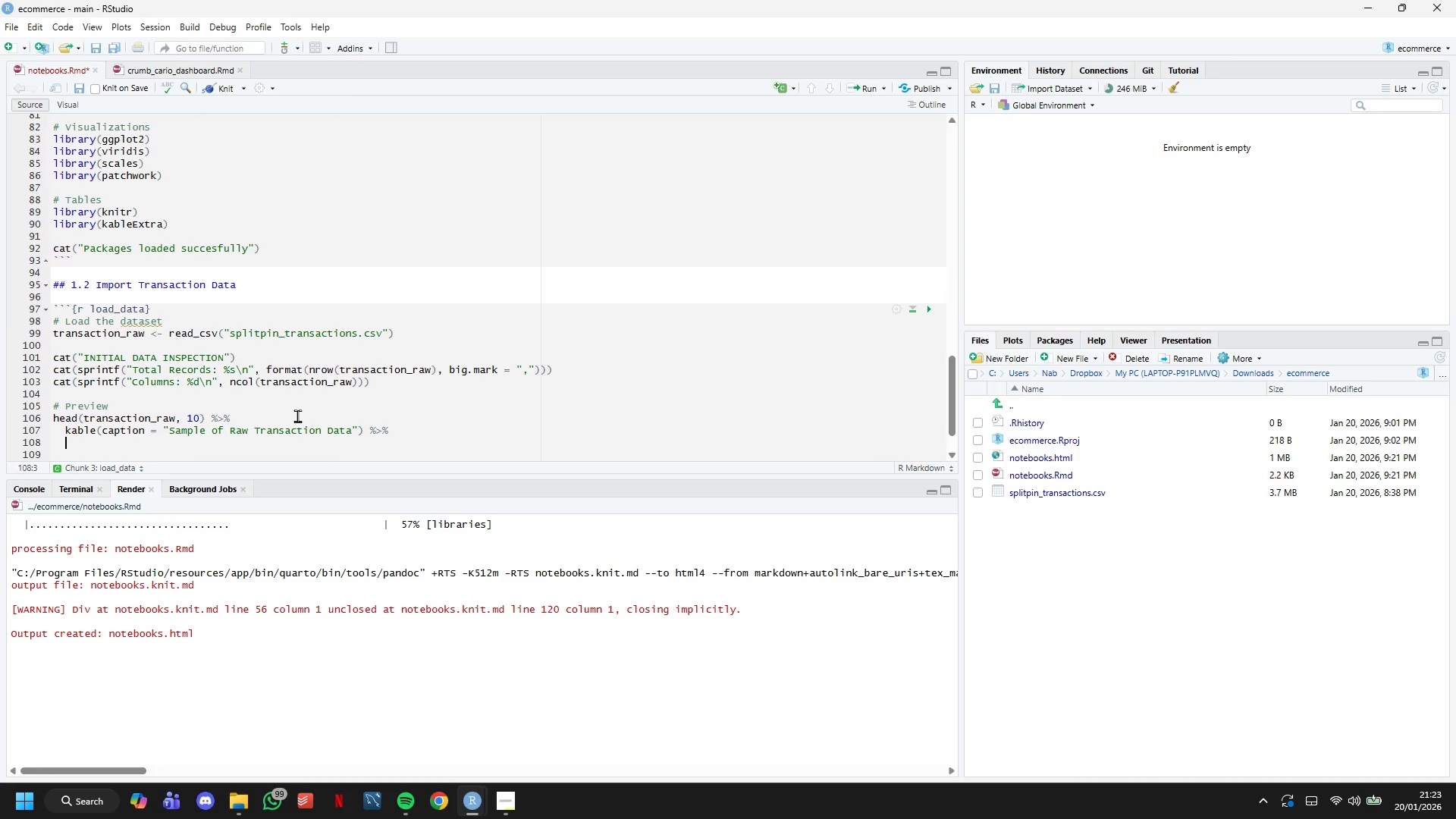 
key(Enter)
 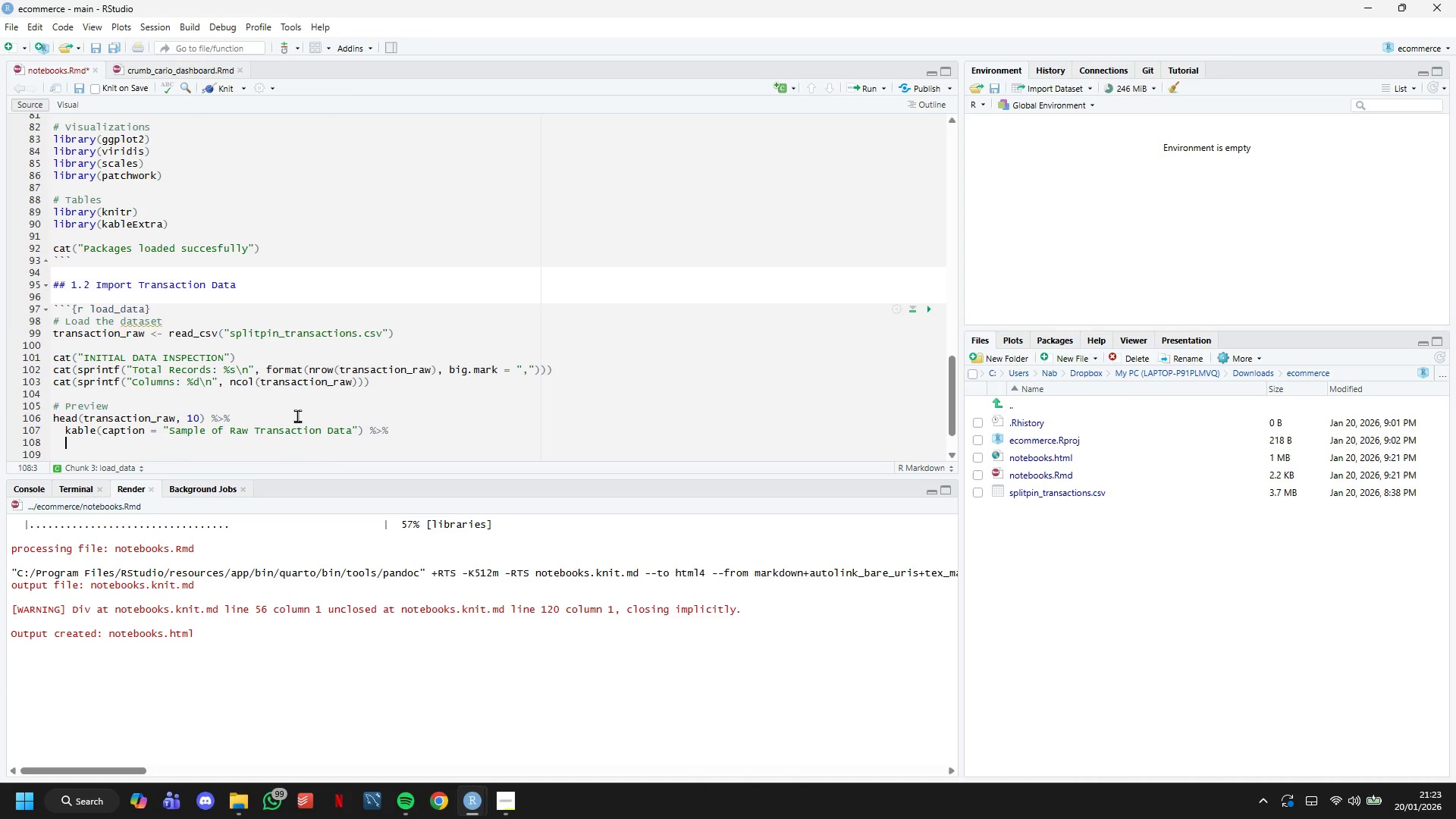 
type(kable_styling)
 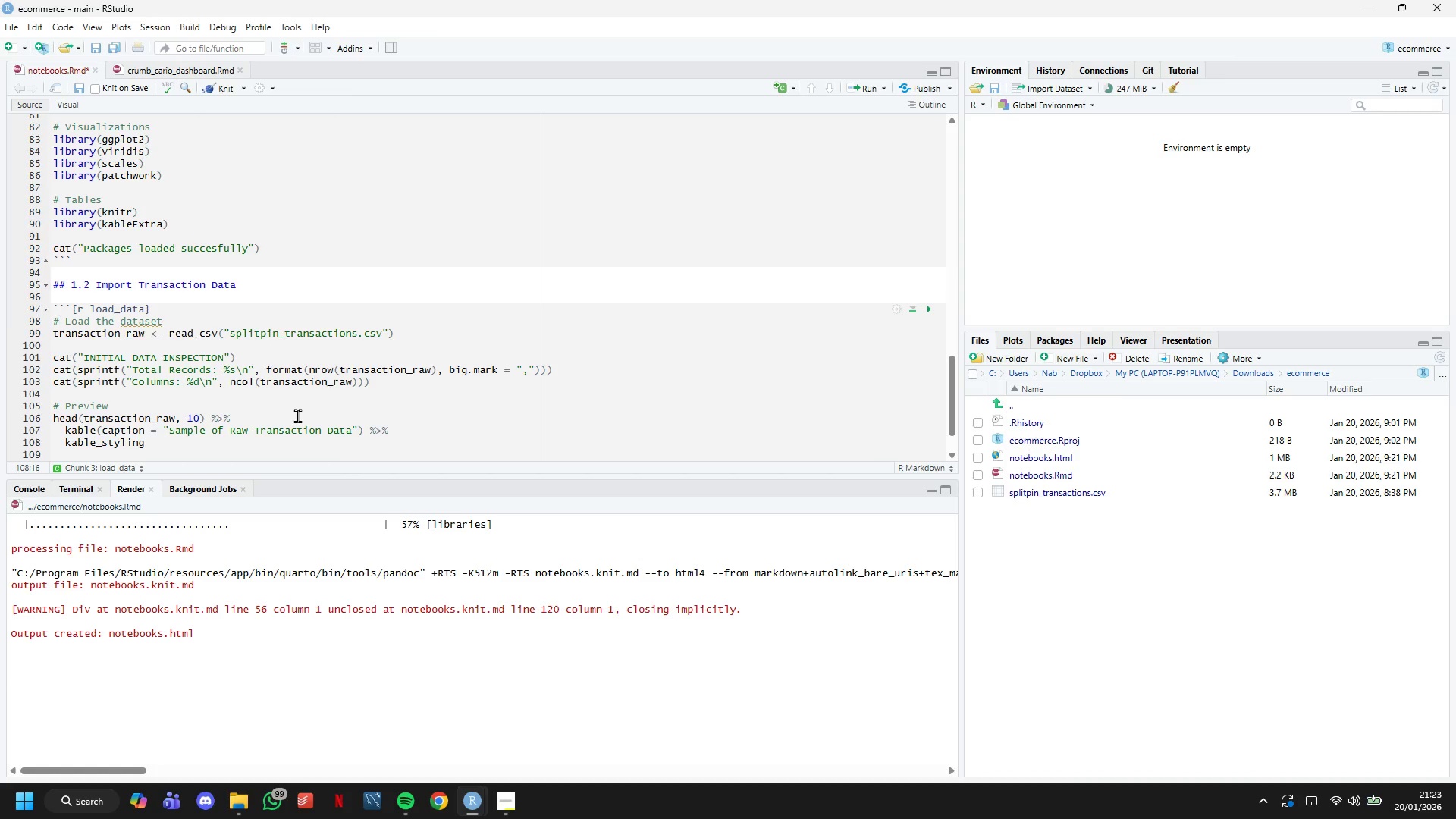 
wait(5.42)
 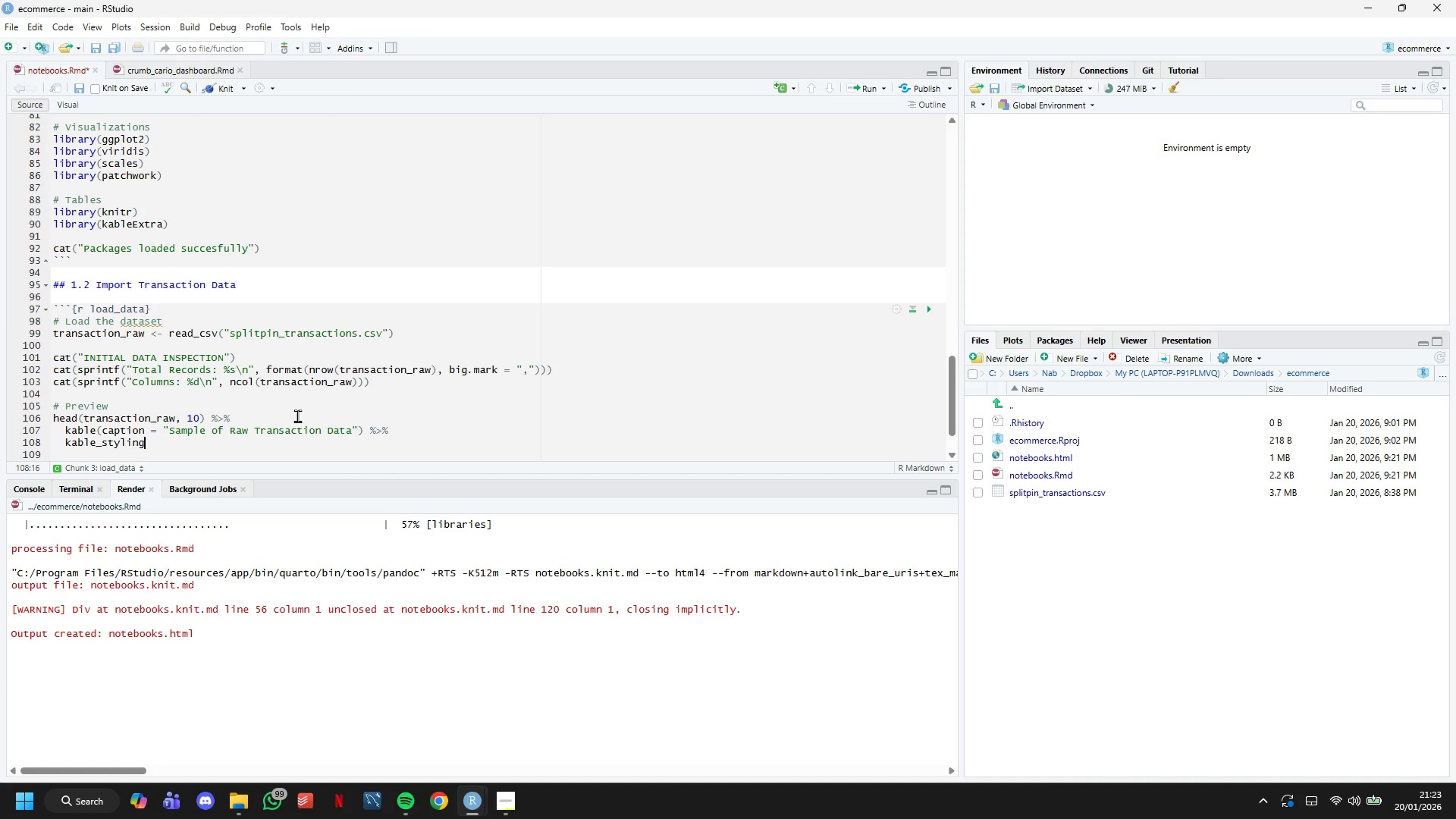 
type((bootstr)
key(Tab)
type(c("striped)
 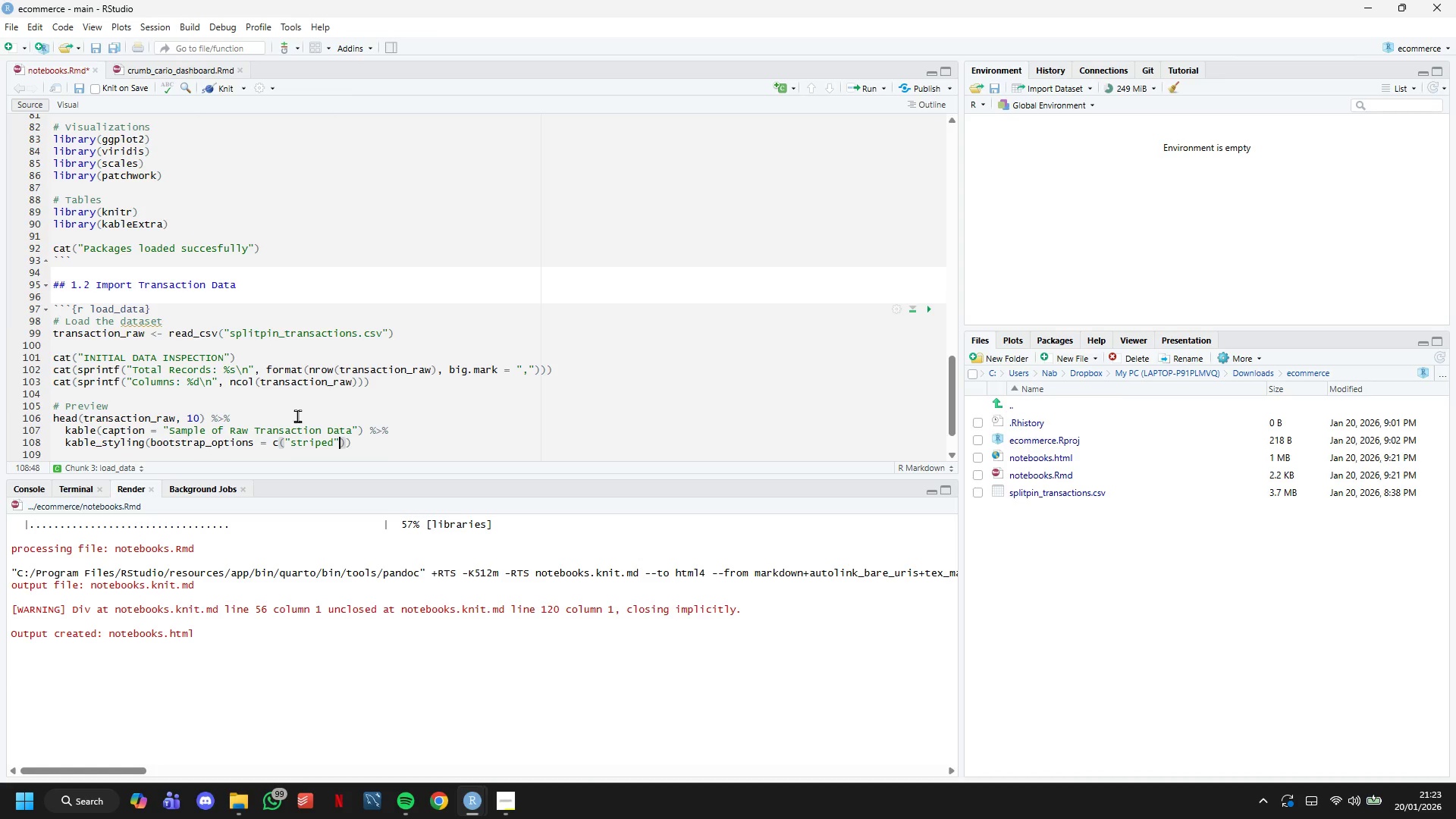 
 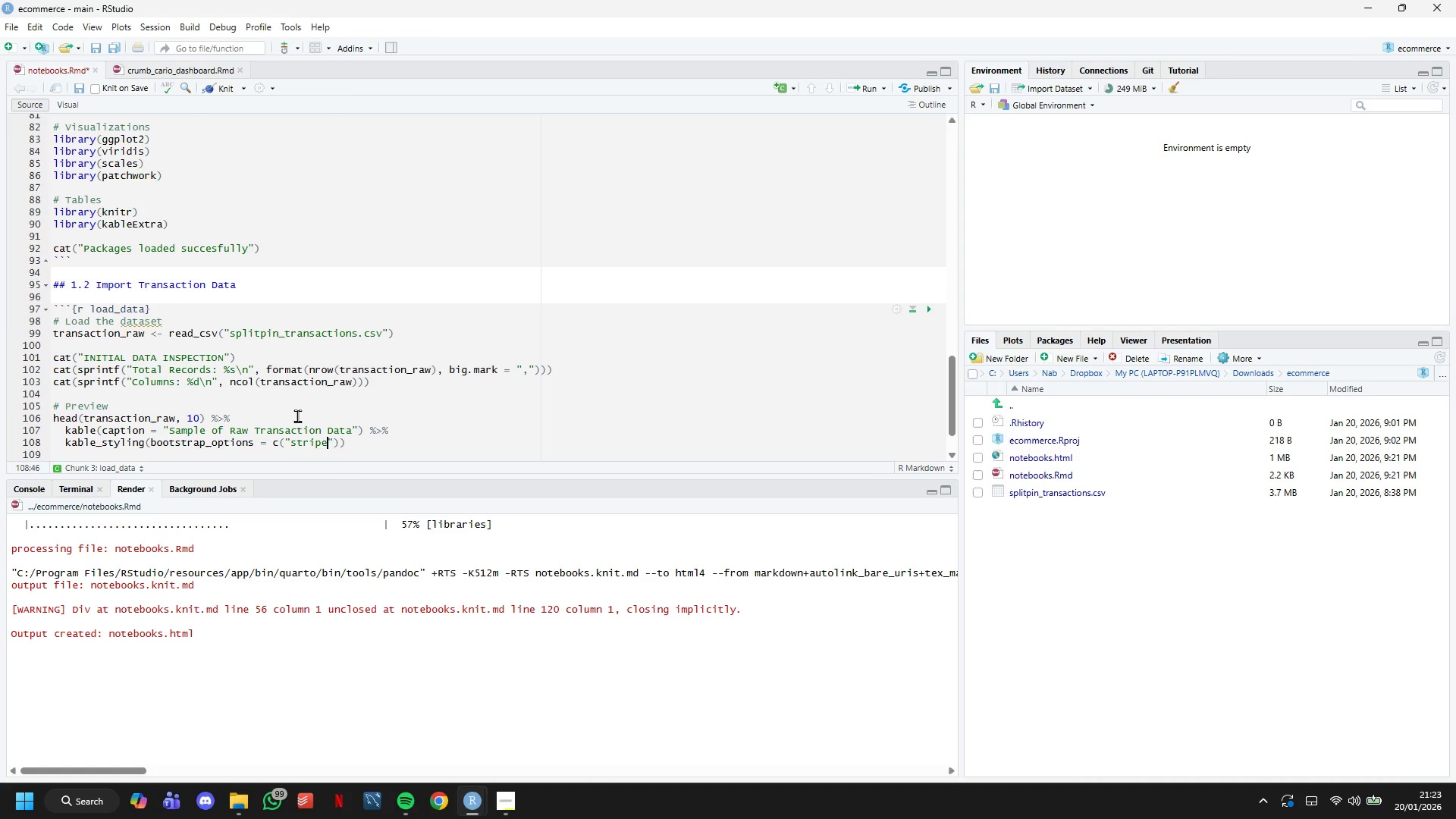 
key(ArrowRight)
 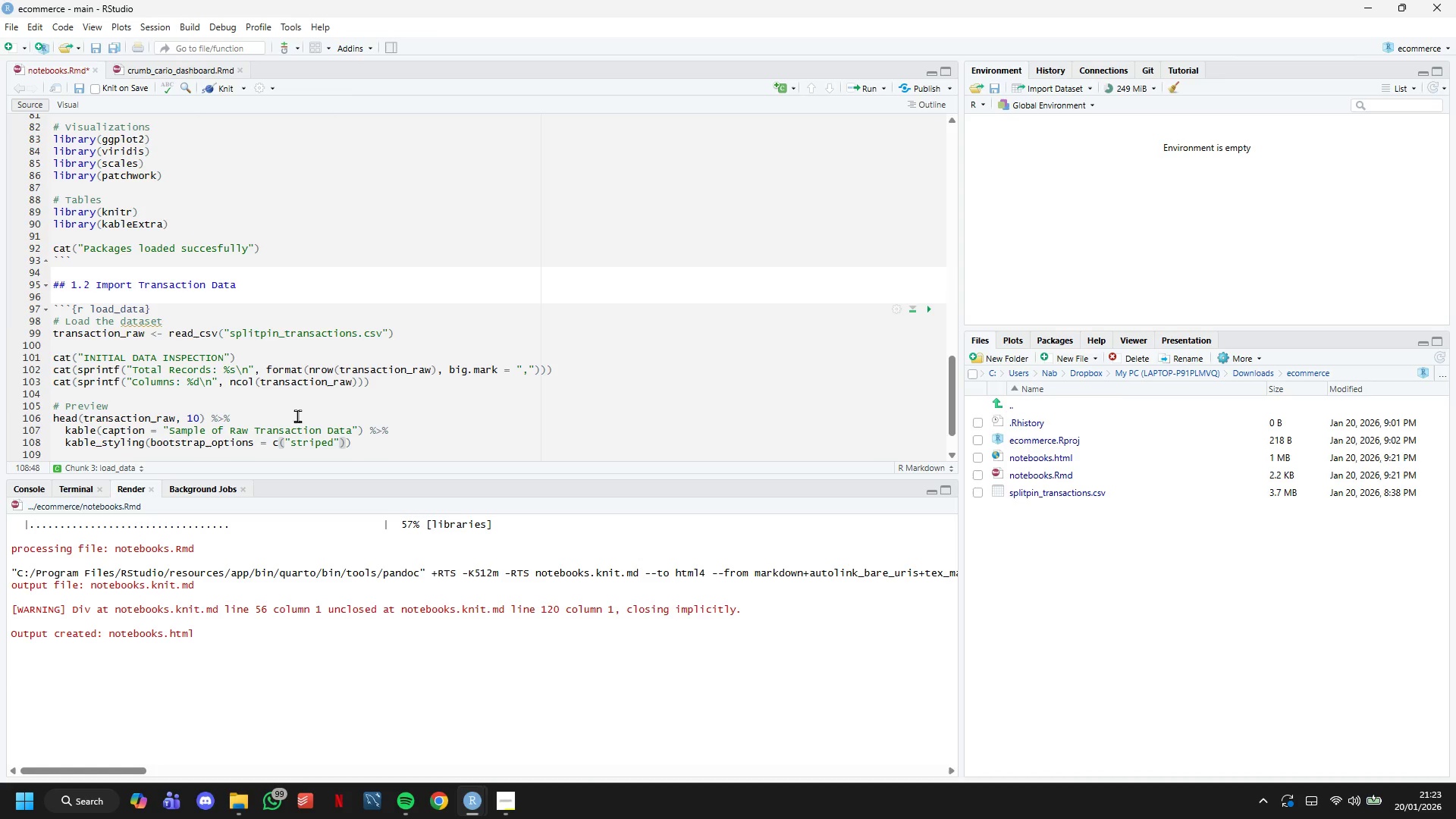 
type(, "condensed)
 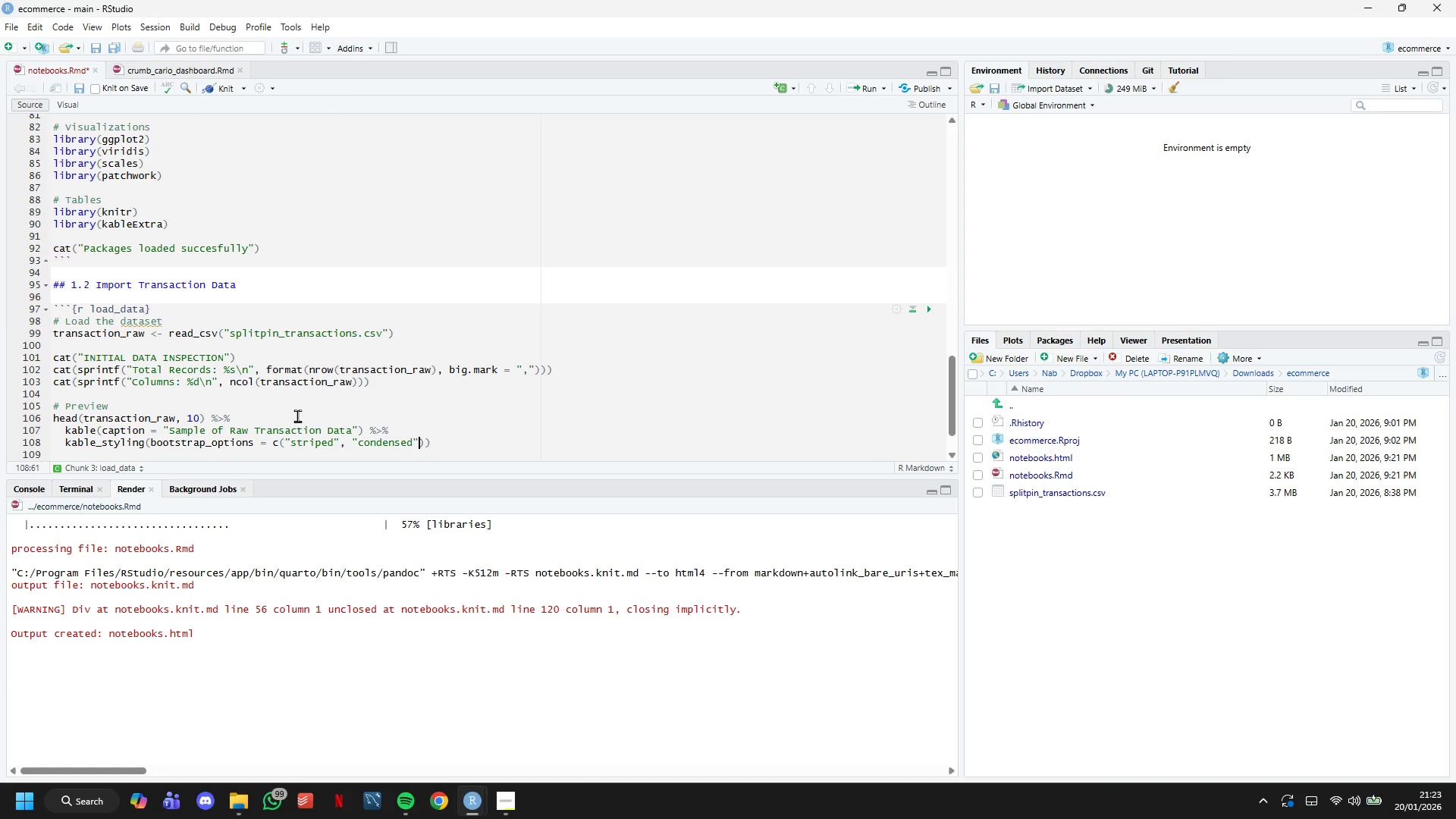 
key(ArrowRight)
 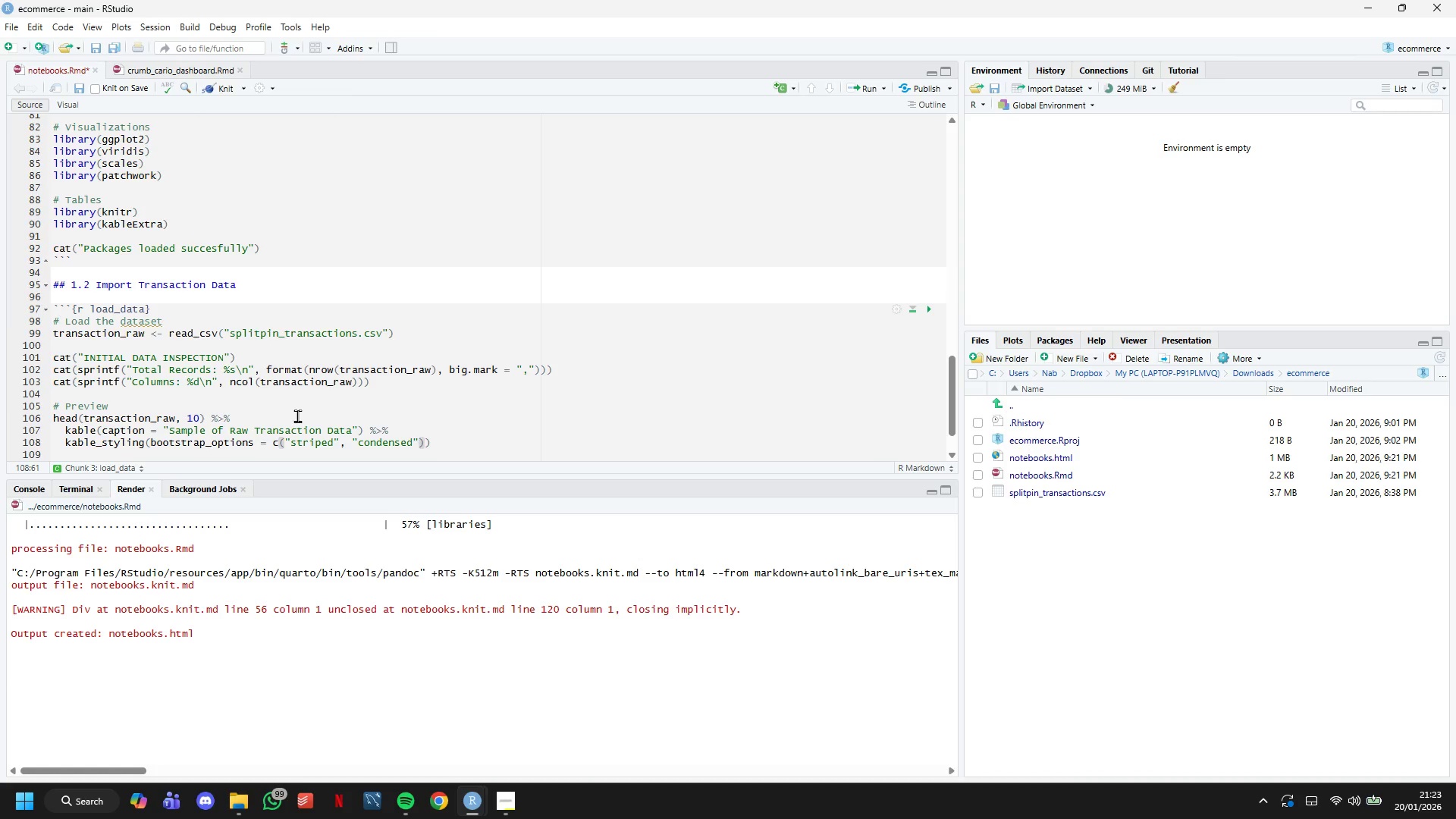 
key(ArrowRight)
 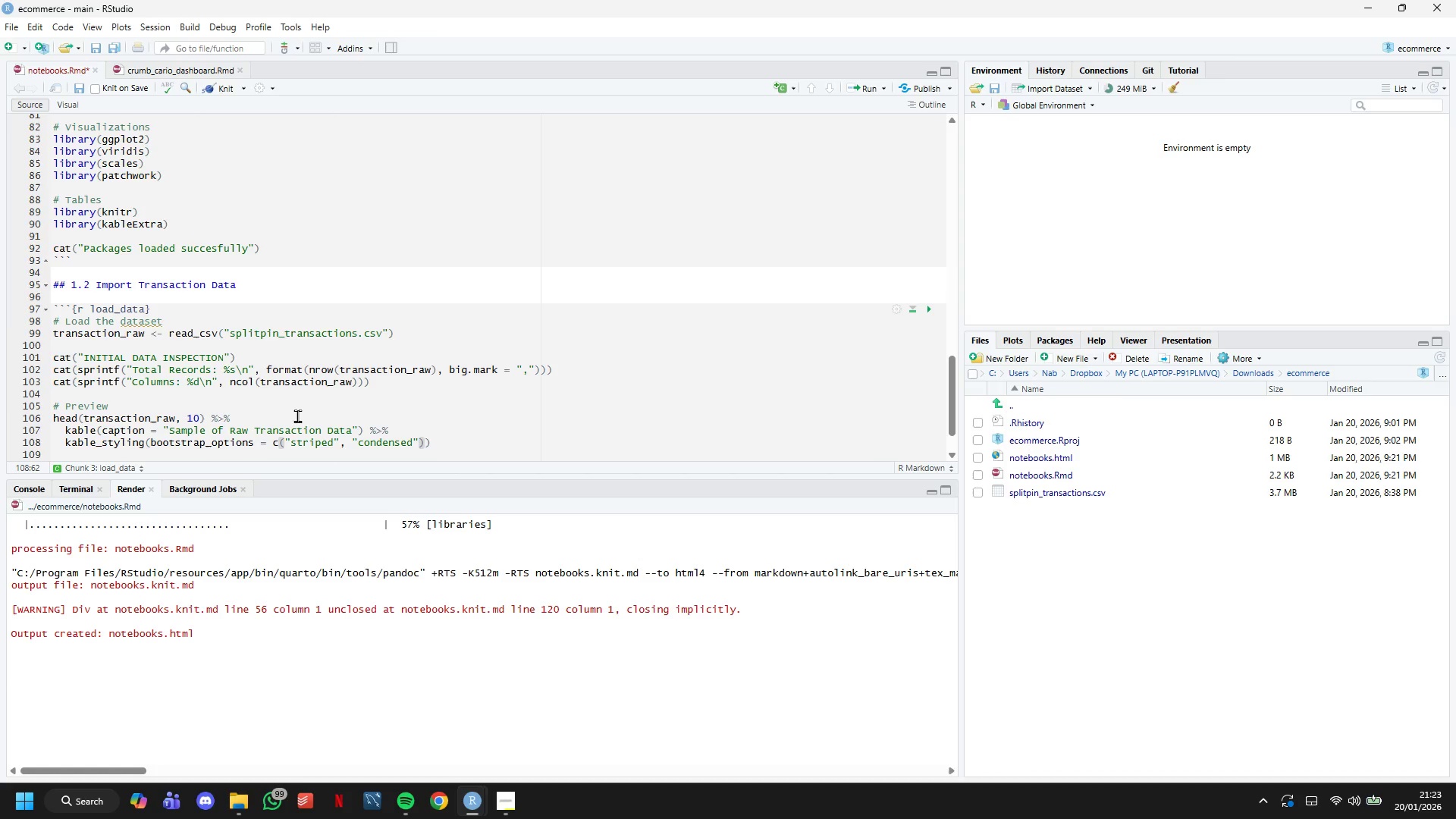 
key(Comma)
 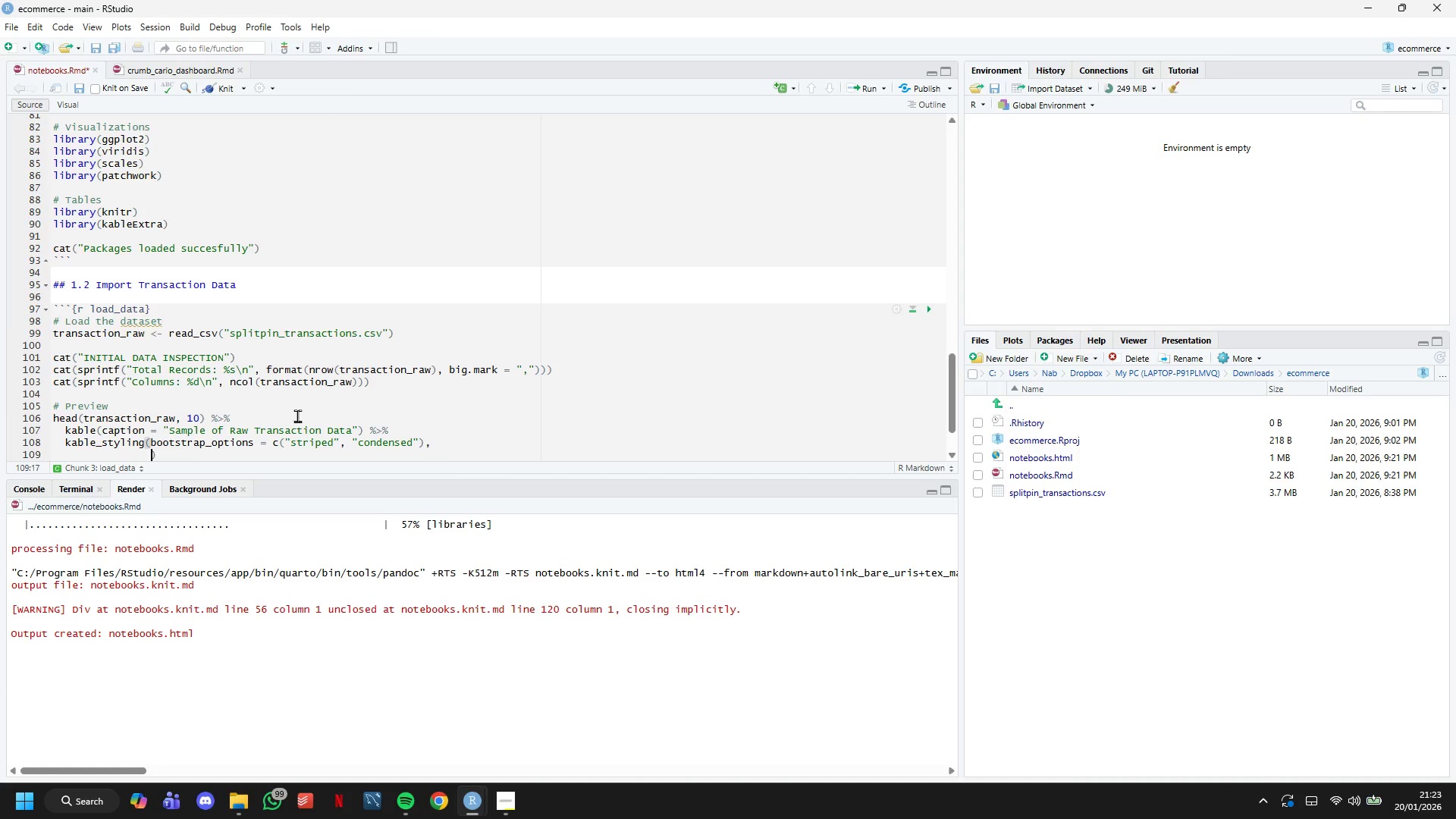 
key(Enter)
 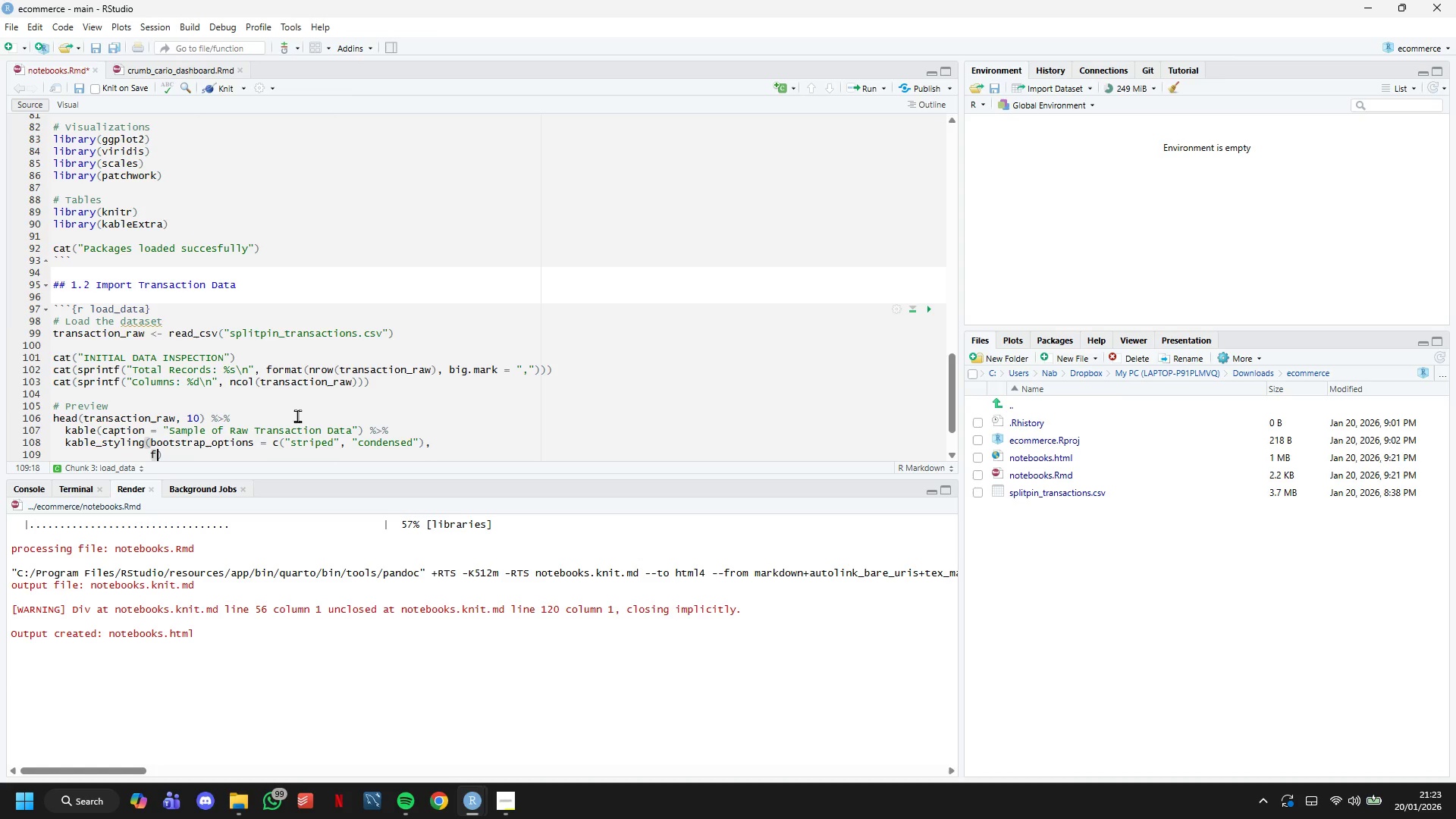 
type(full_width = FALSE, font_size = 11)
 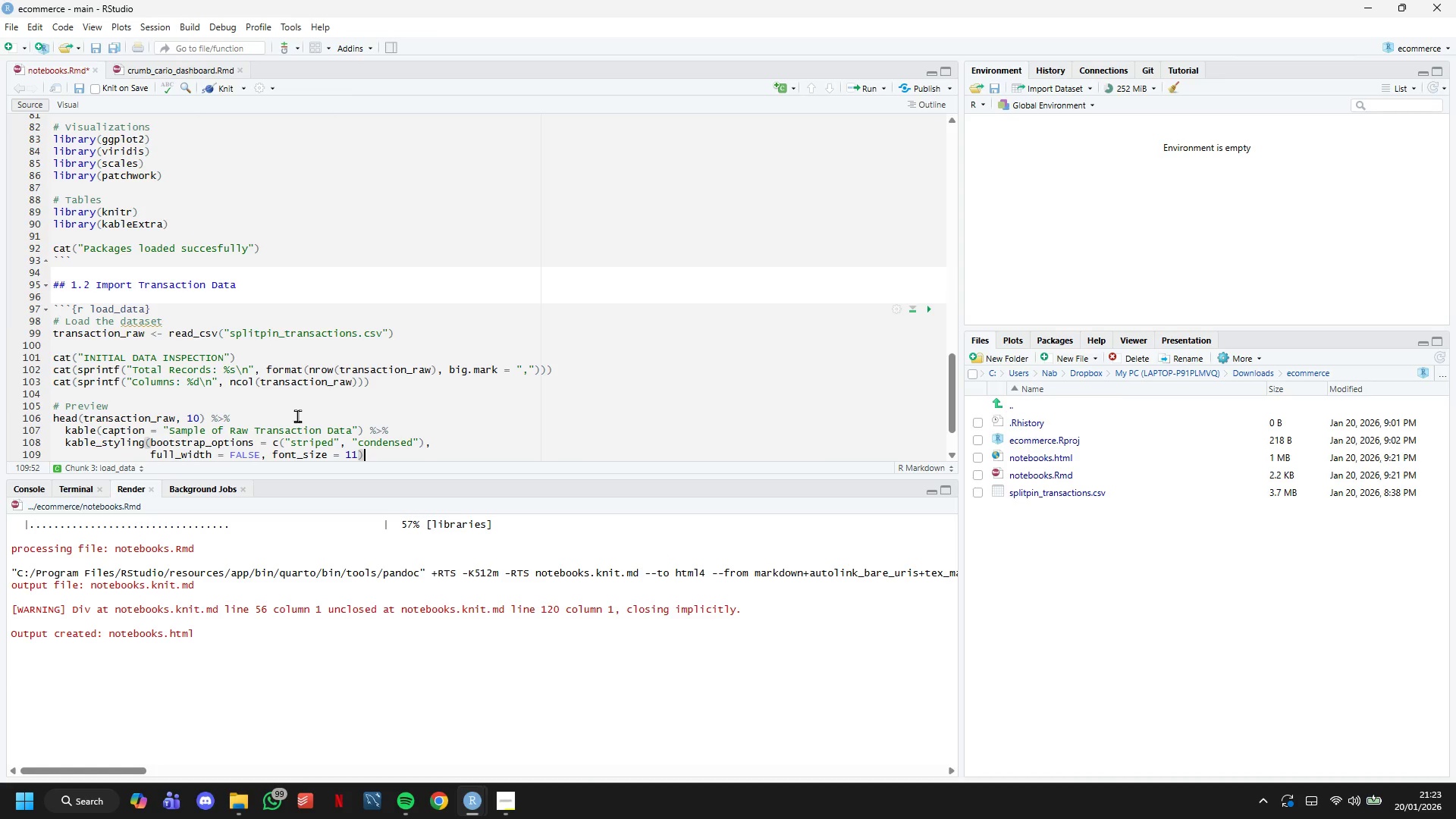 
 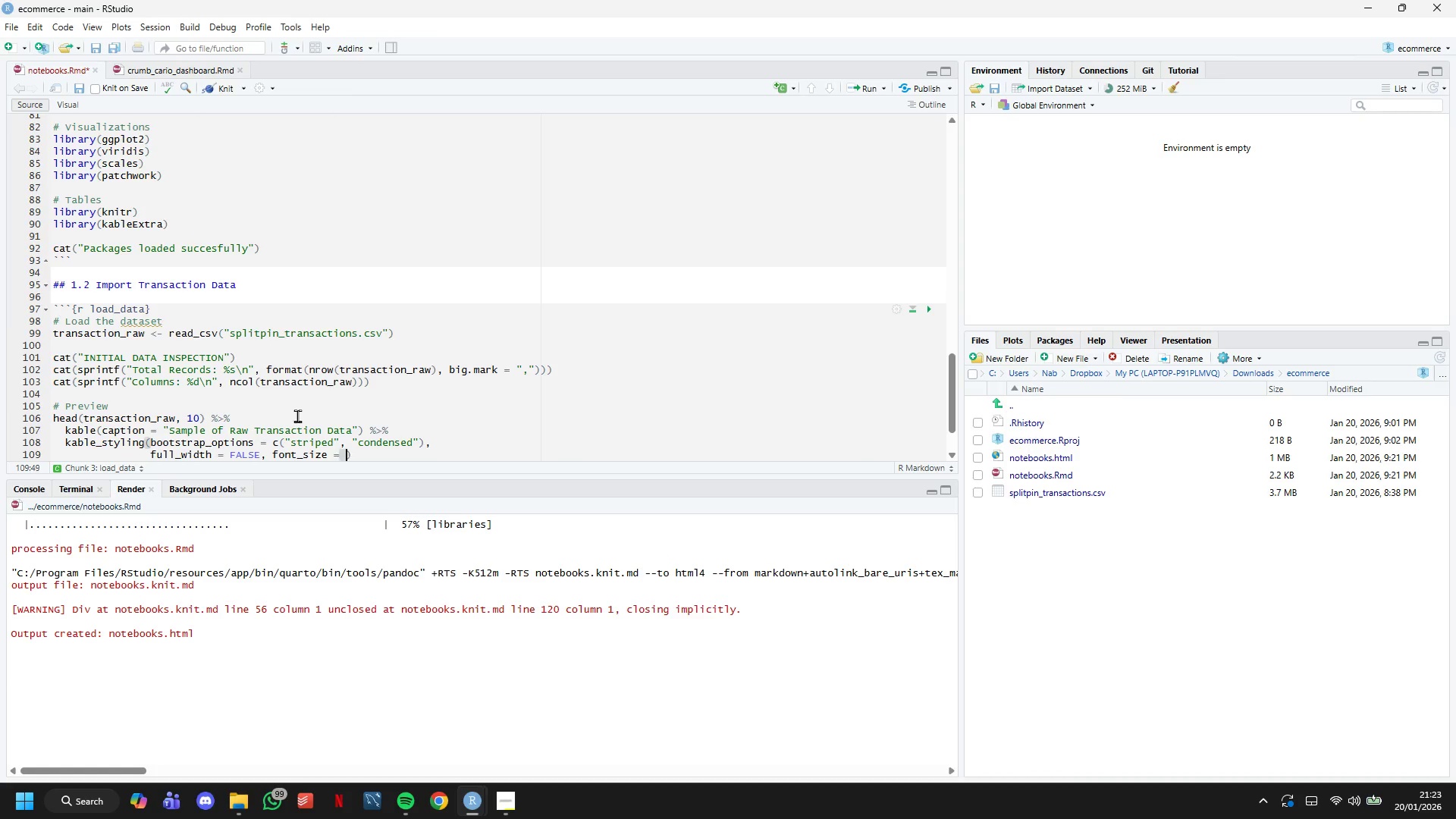 
key(ArrowRight)
 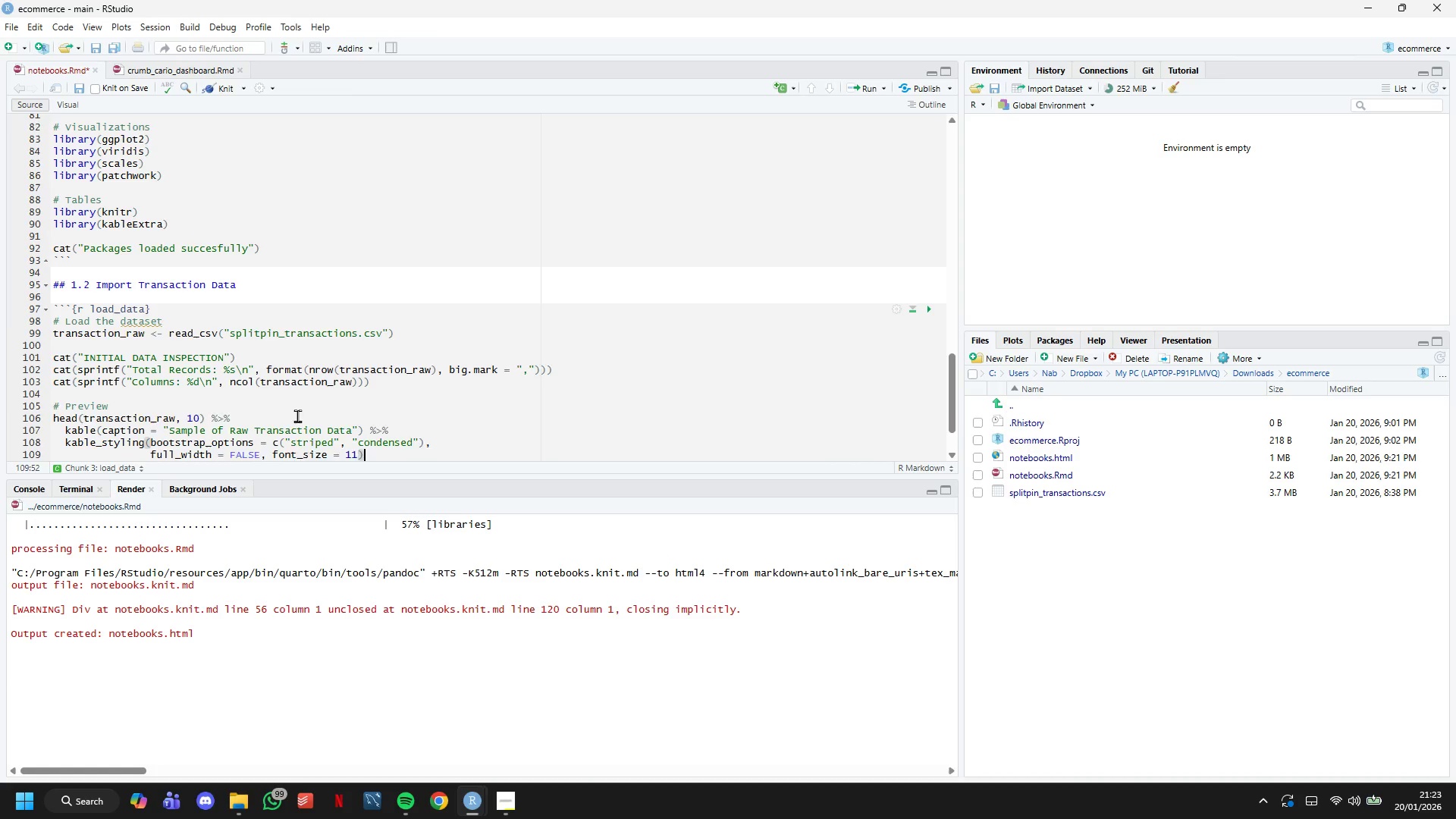 
key(ArrowDown)
 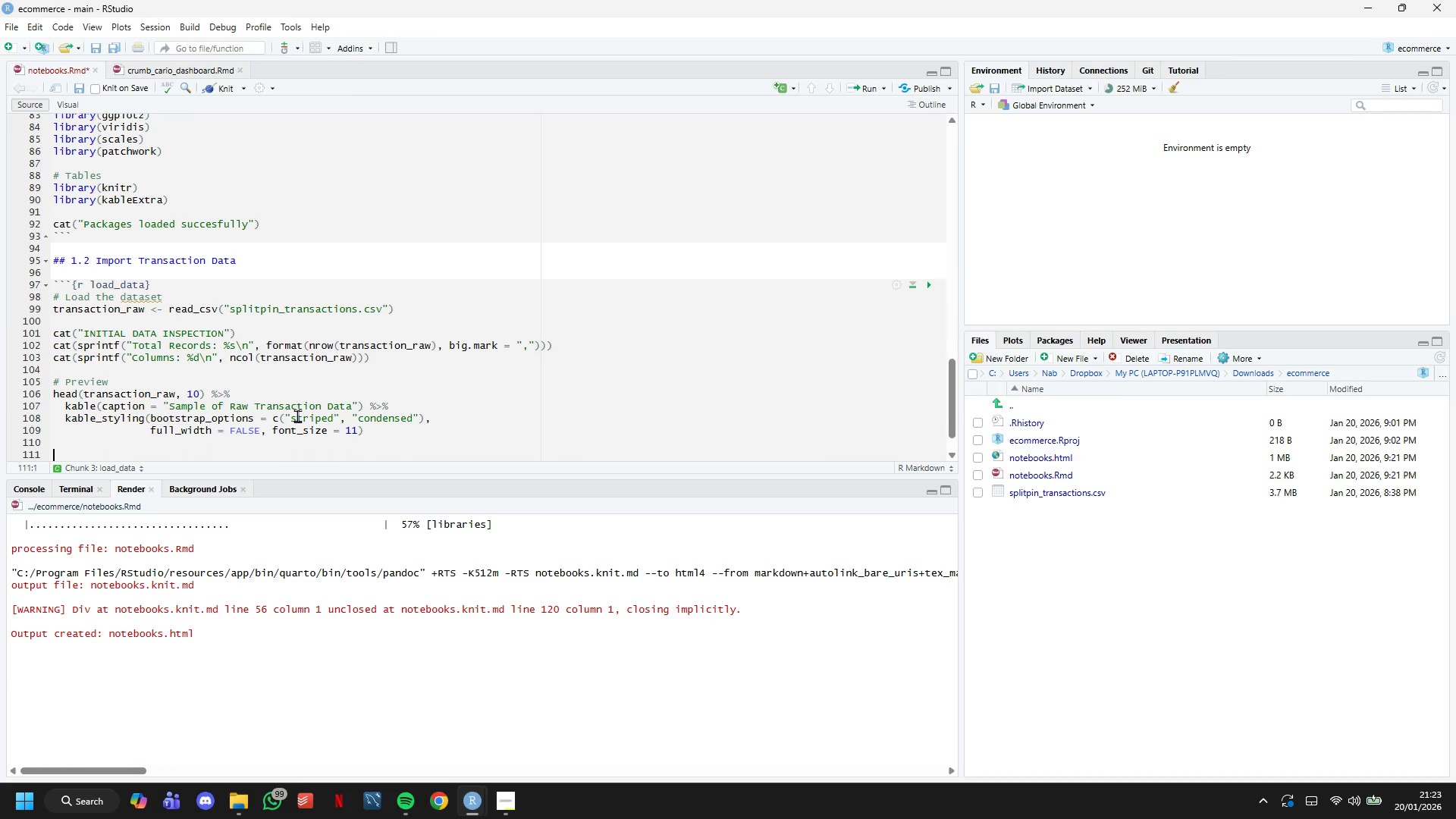 
key(ArrowDown)
 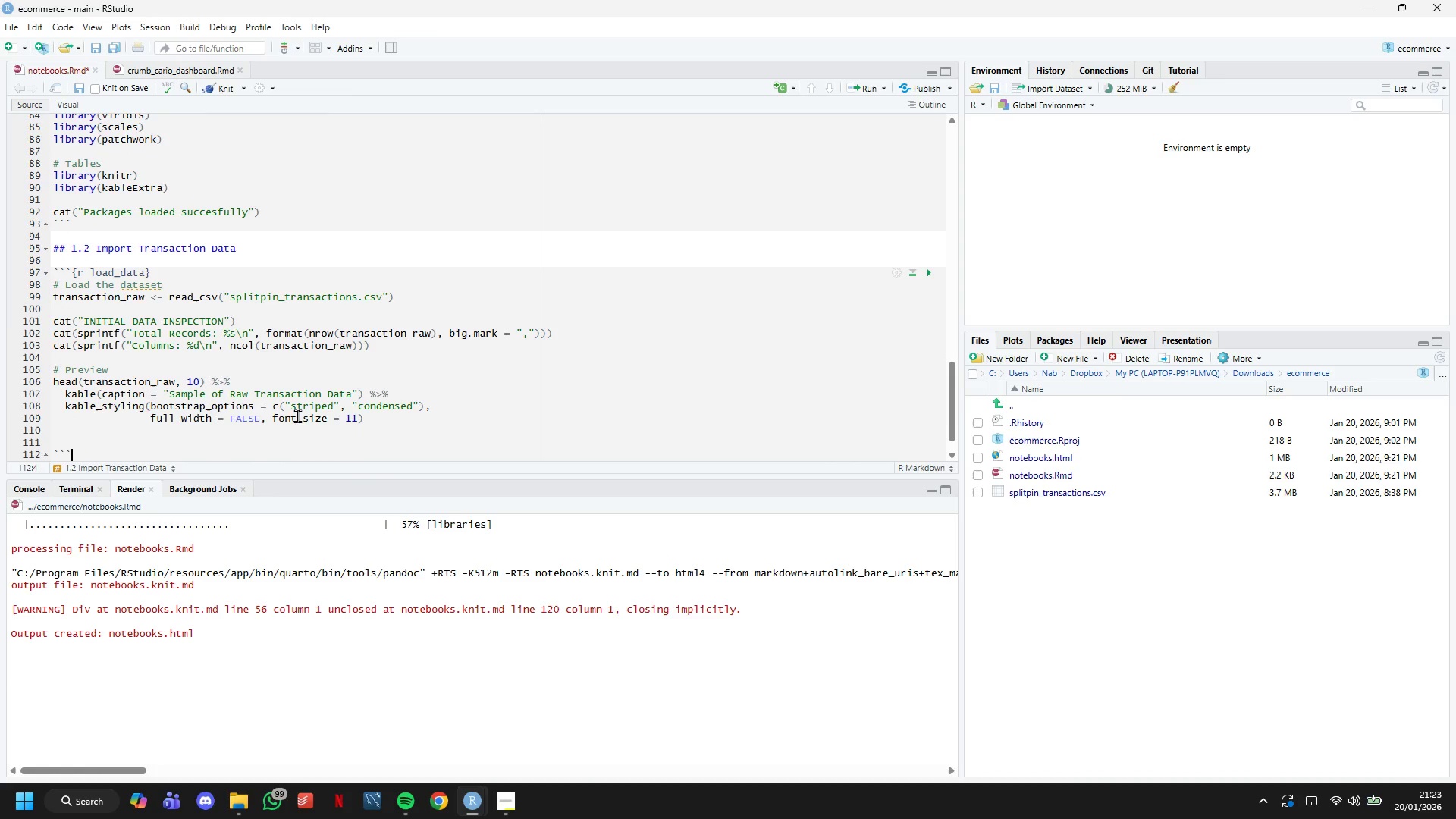 
key(ArrowDown)
 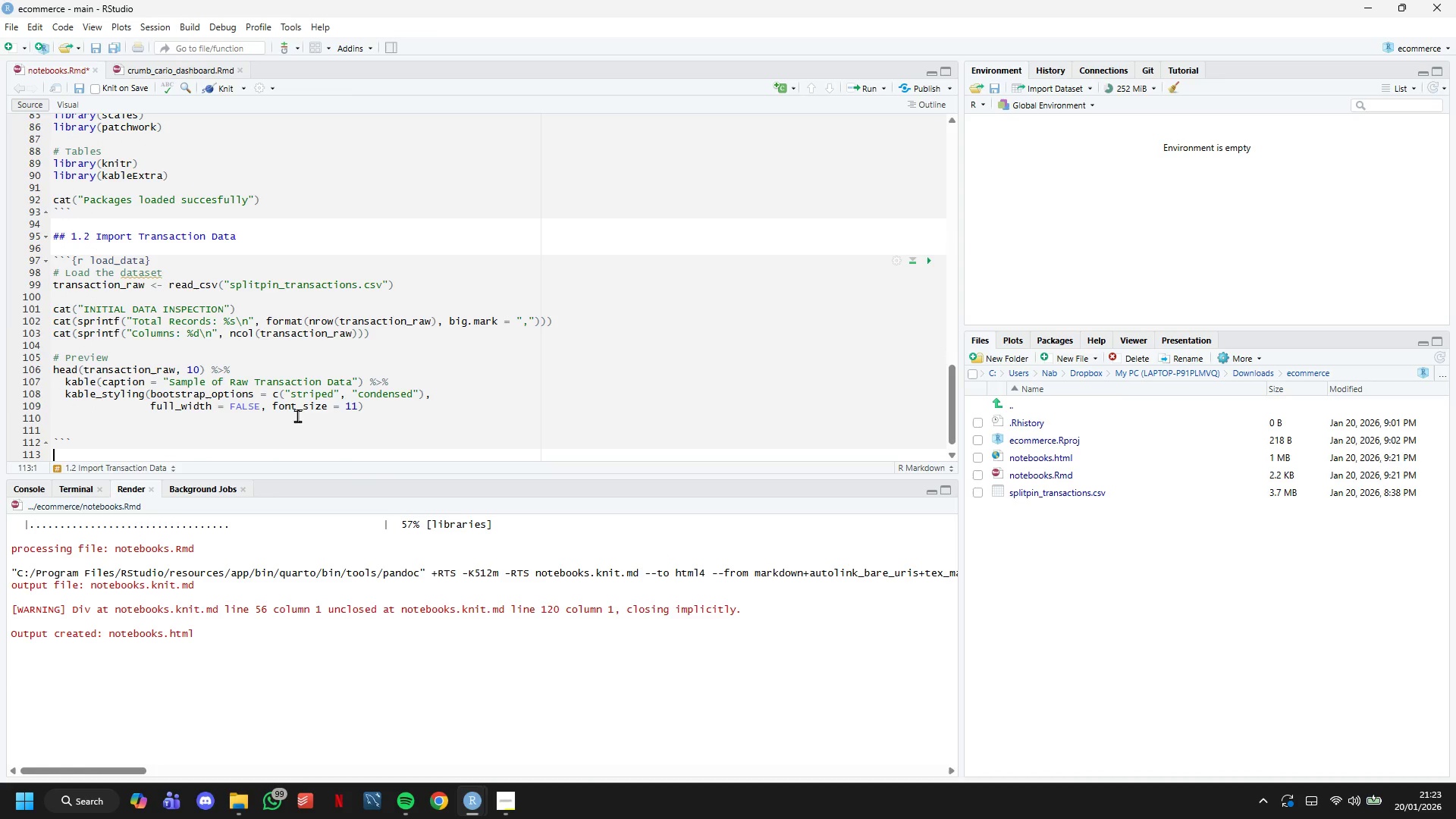 
key(ArrowDown)
 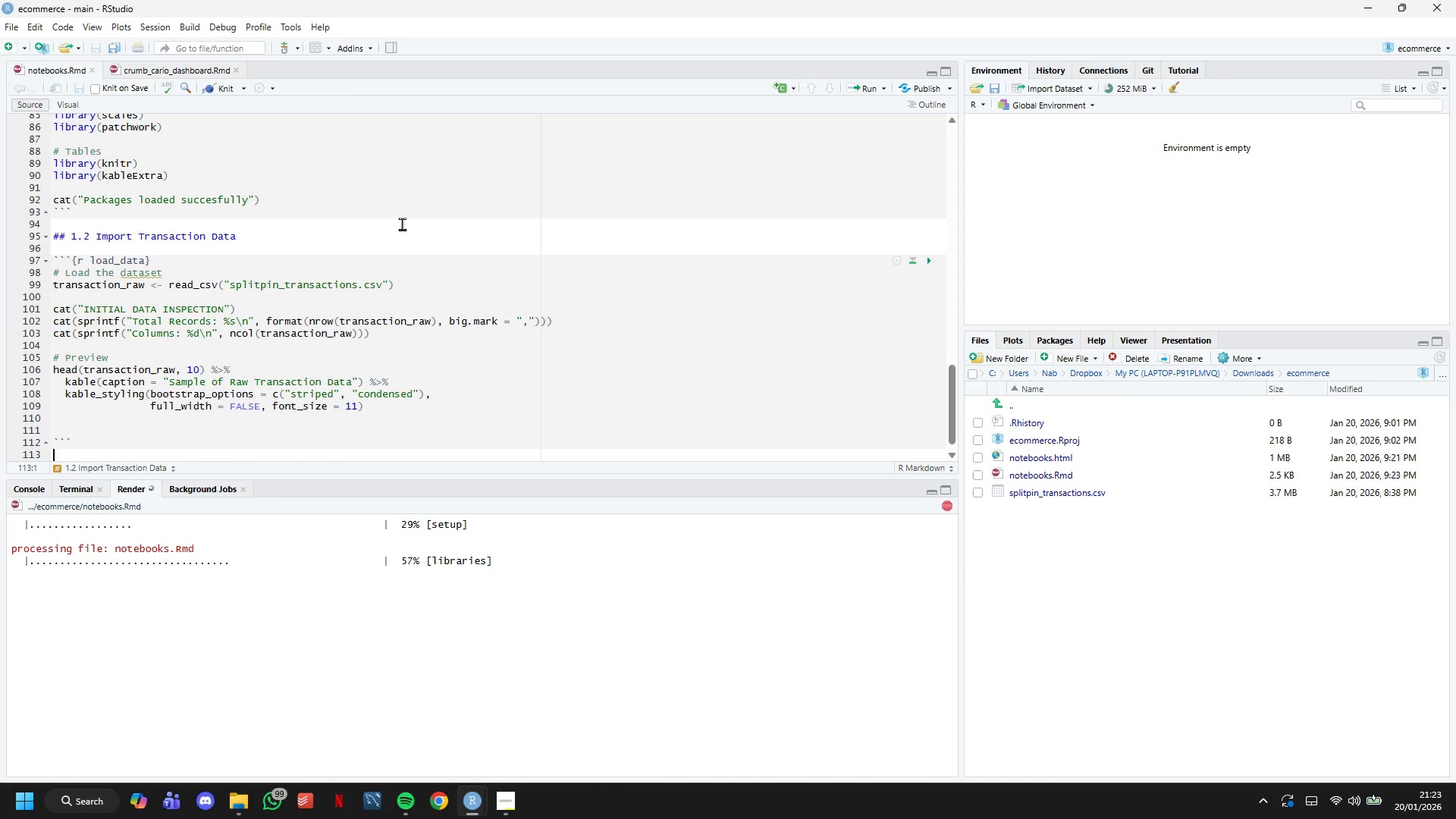 
wait(9.55)
 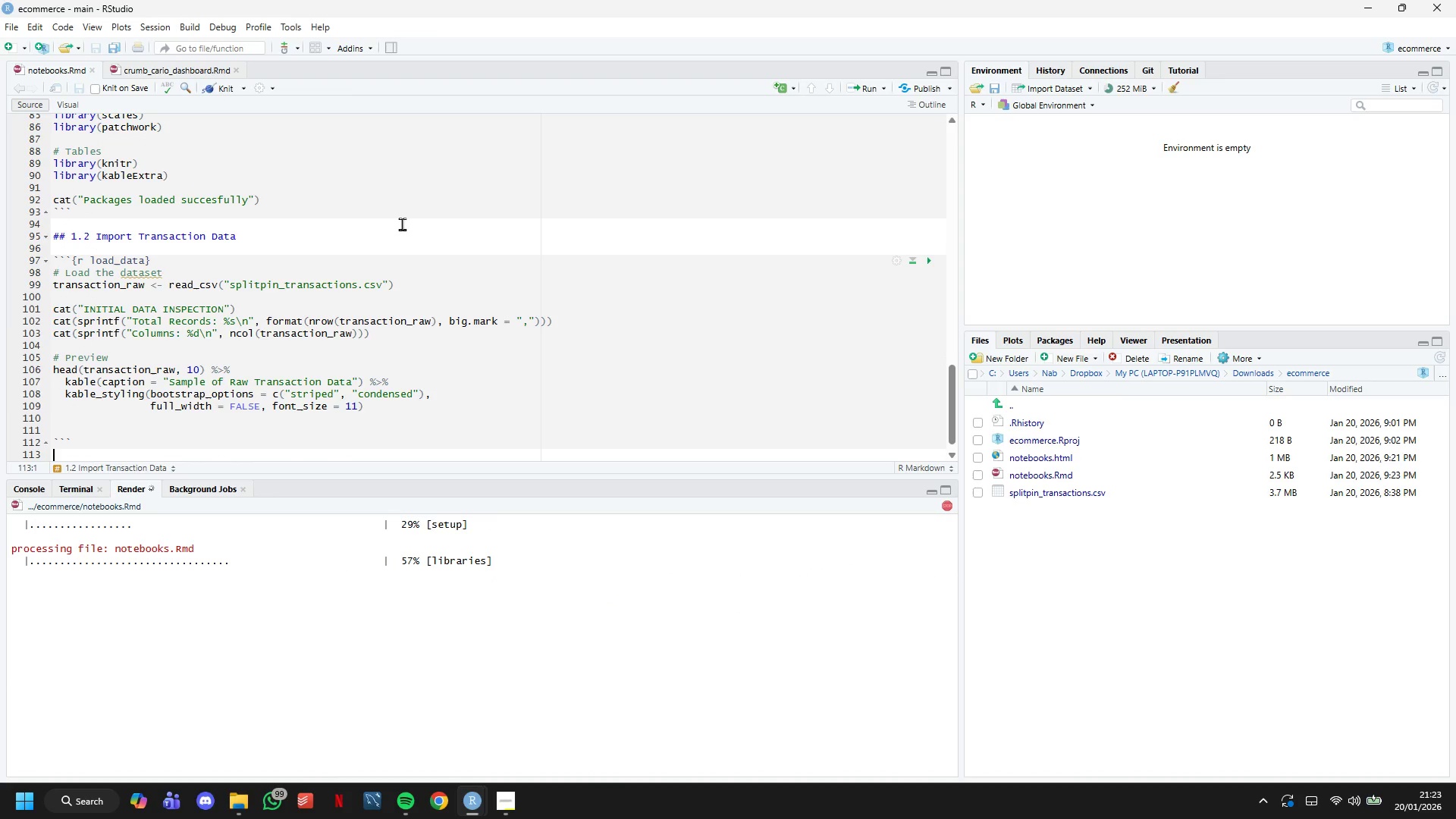 
scroll: coordinate [695, 297], scroll_direction: down, amount: 8.0
 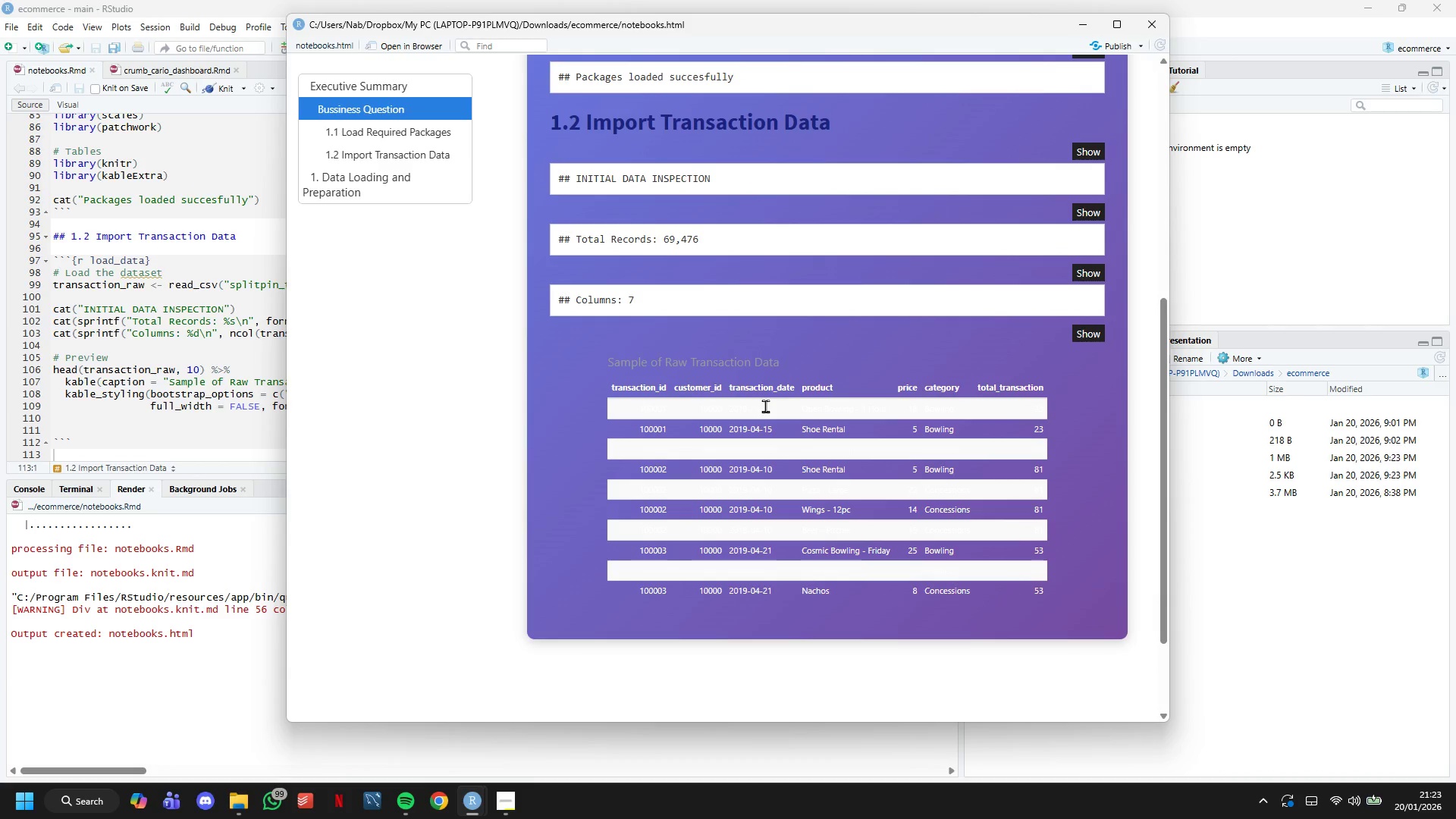 
left_click([993, 413])
 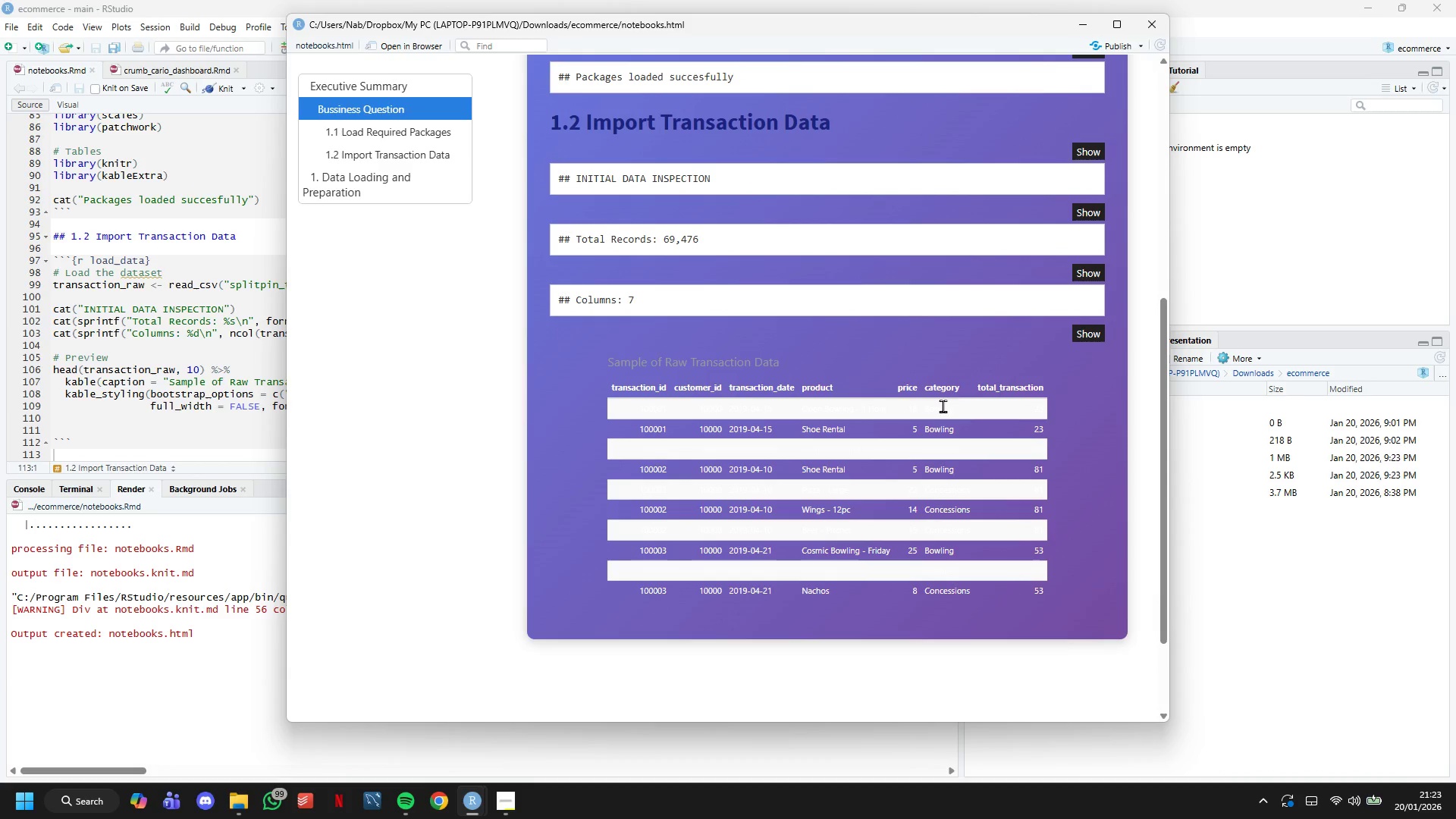 
scroll: coordinate [979, 399], scroll_direction: down, amount: 3.0
 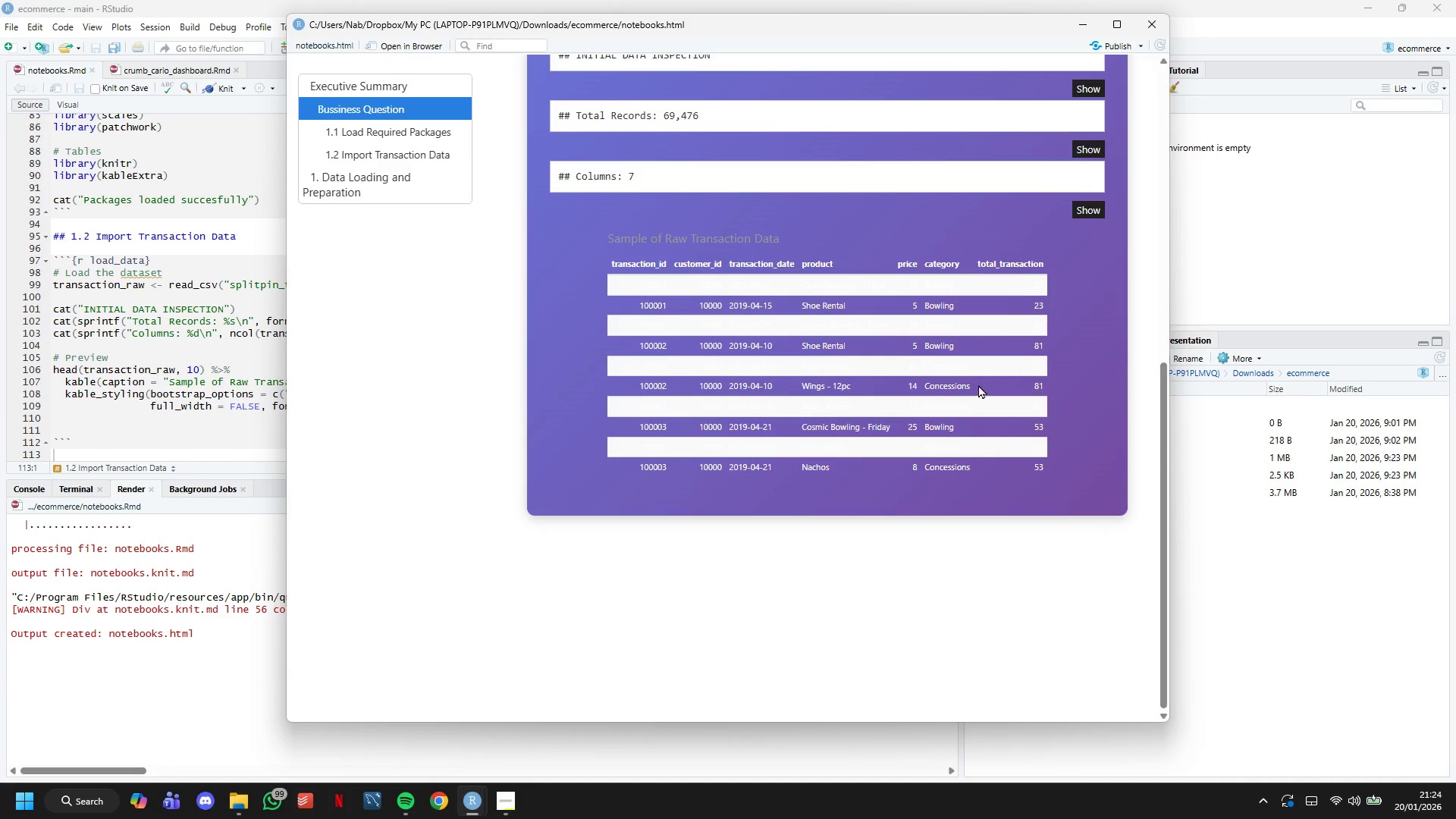 
scroll: coordinate [978, 384], scroll_direction: up, amount: 1.0
 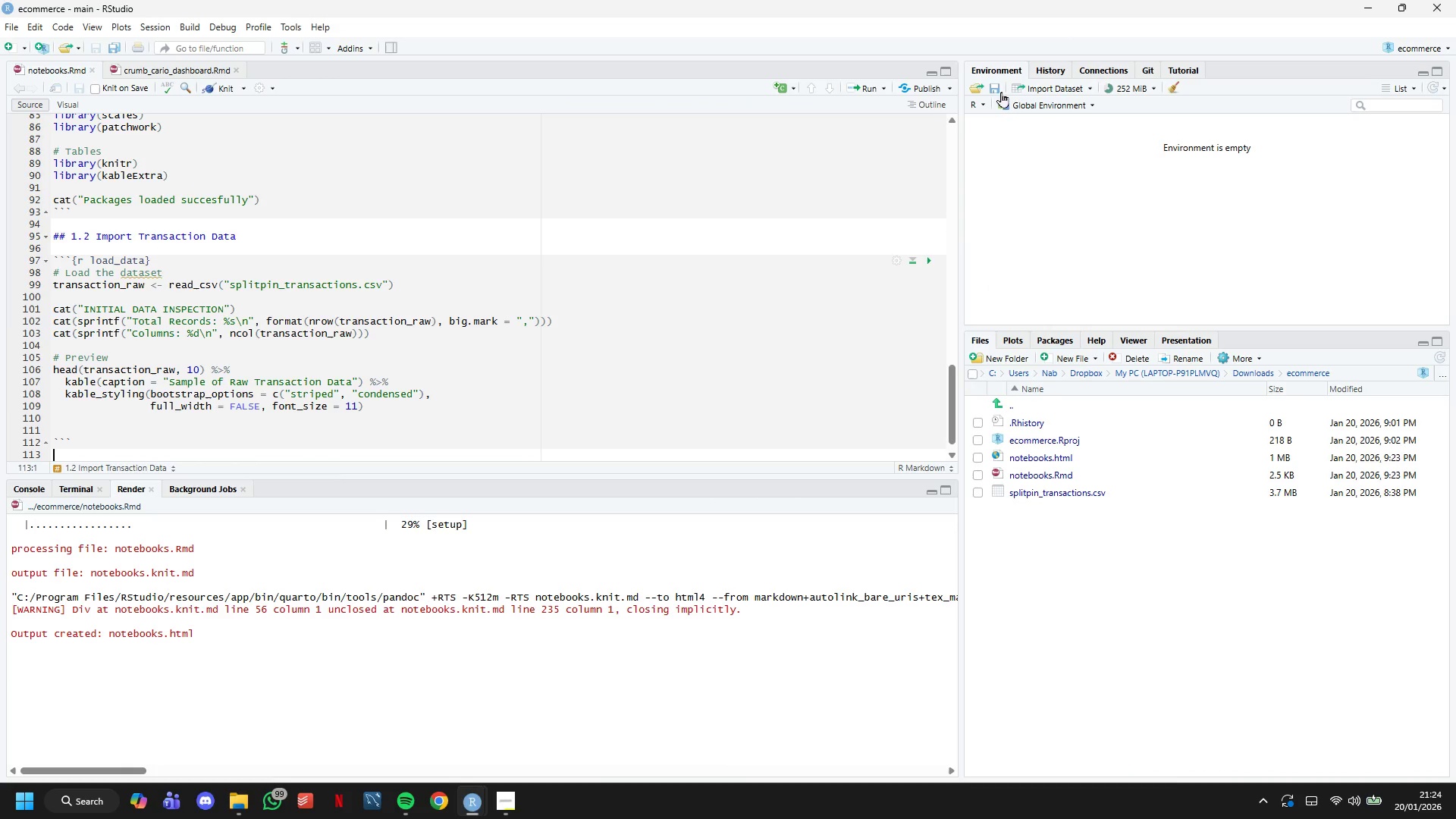 
scroll: coordinate [504, 248], scroll_direction: down, amount: 4.0
 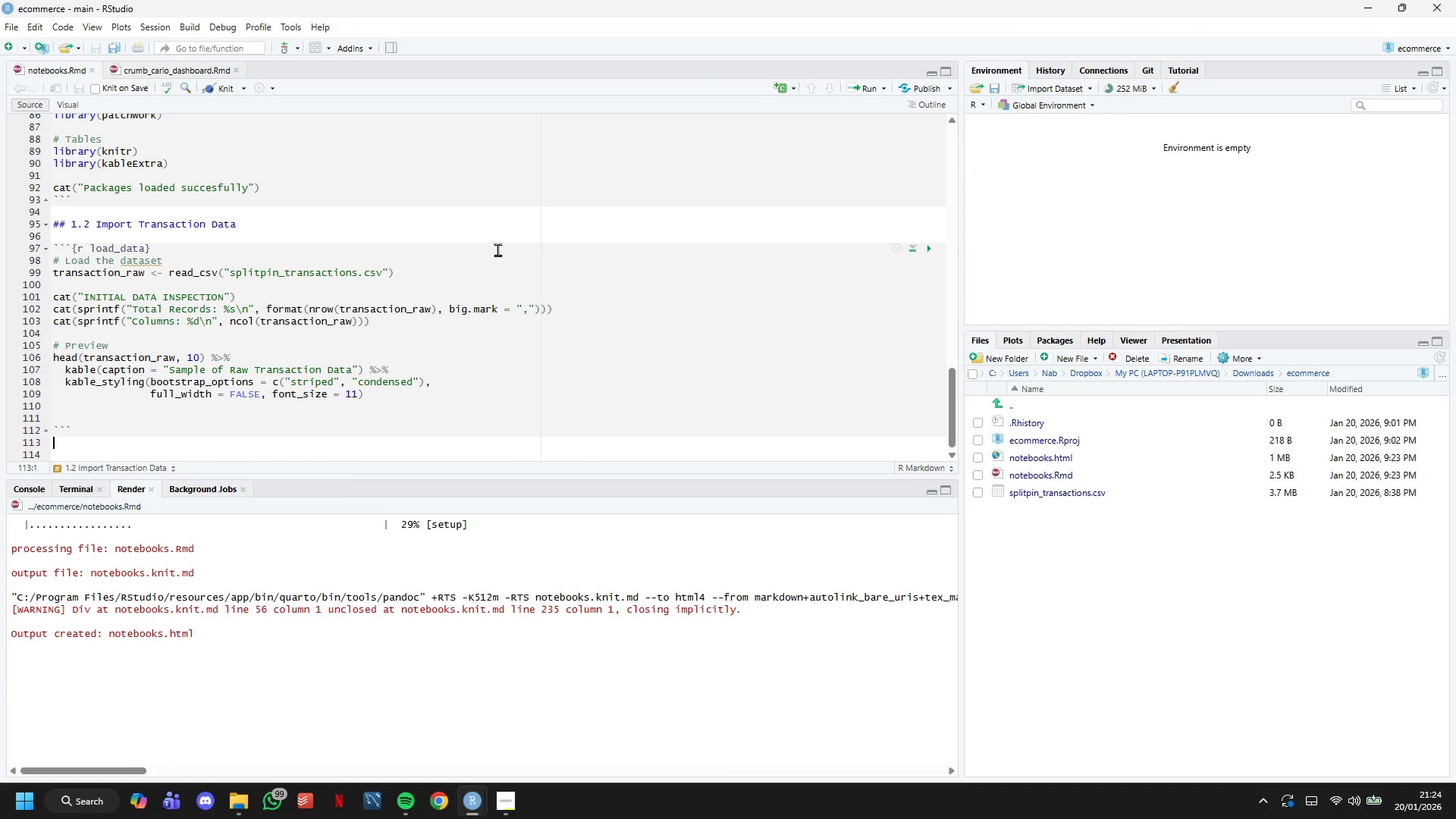 
wait(12.71)
 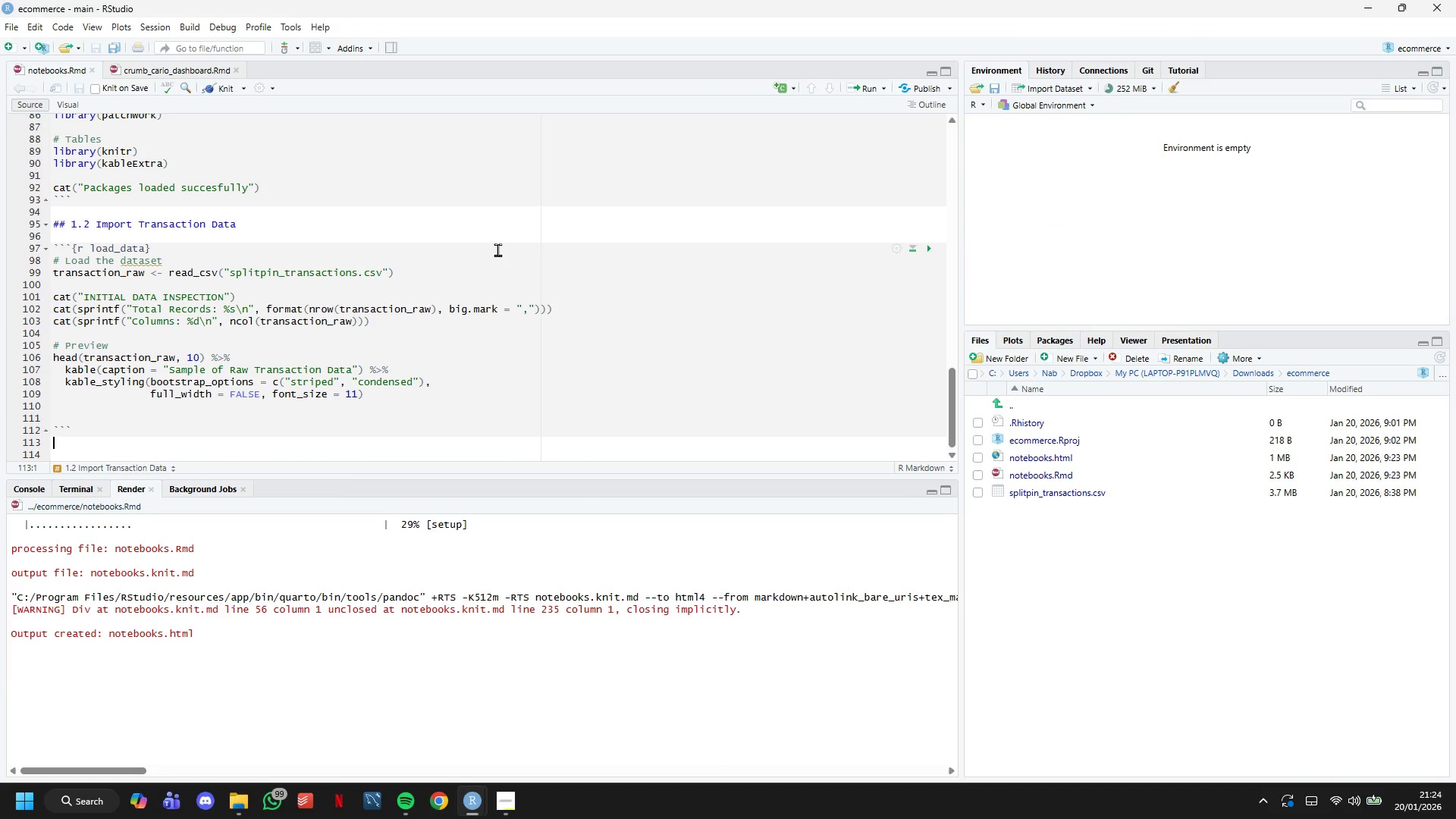 
left_click([503, 798])